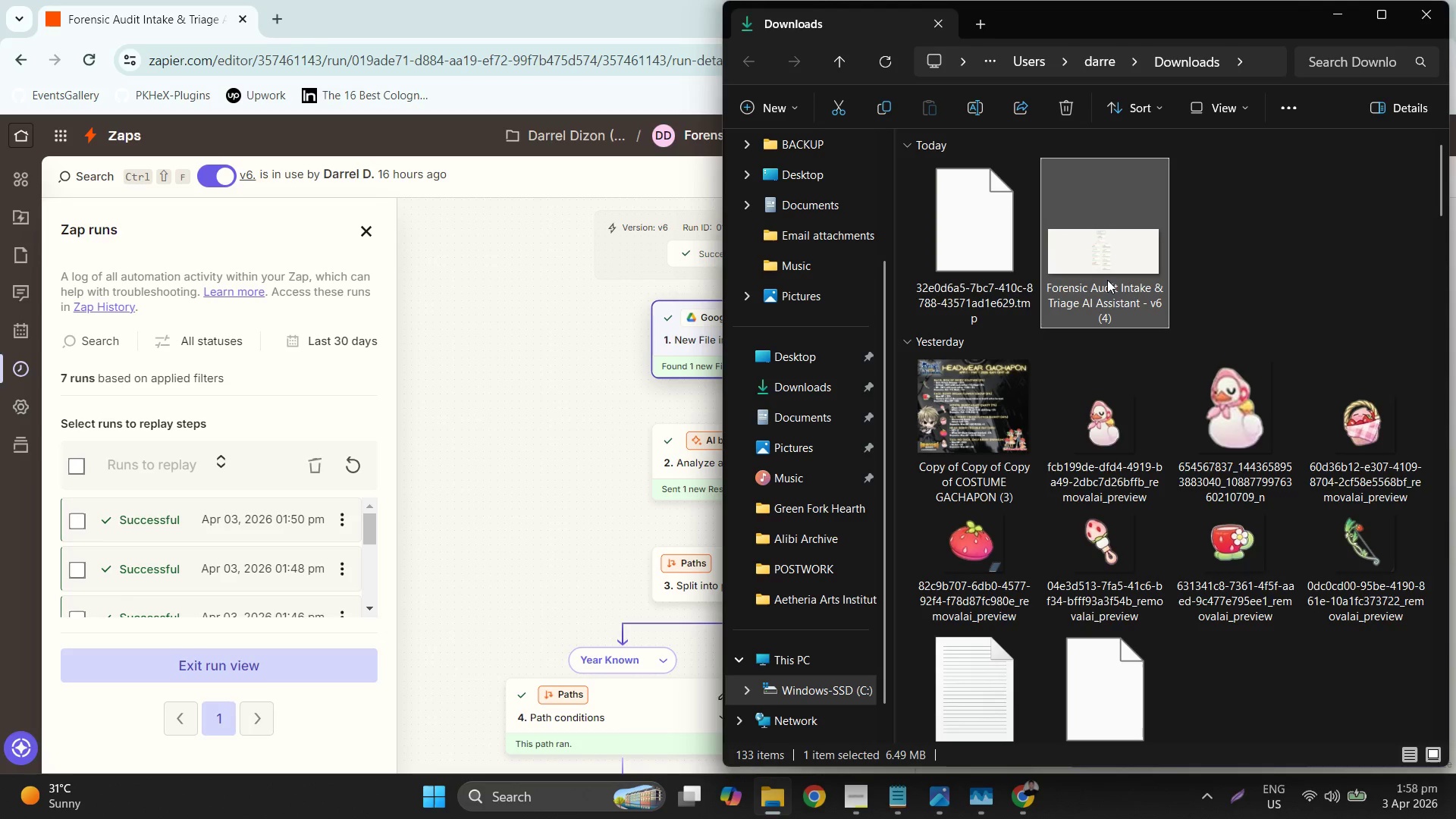 
key(Shift+Delete)
 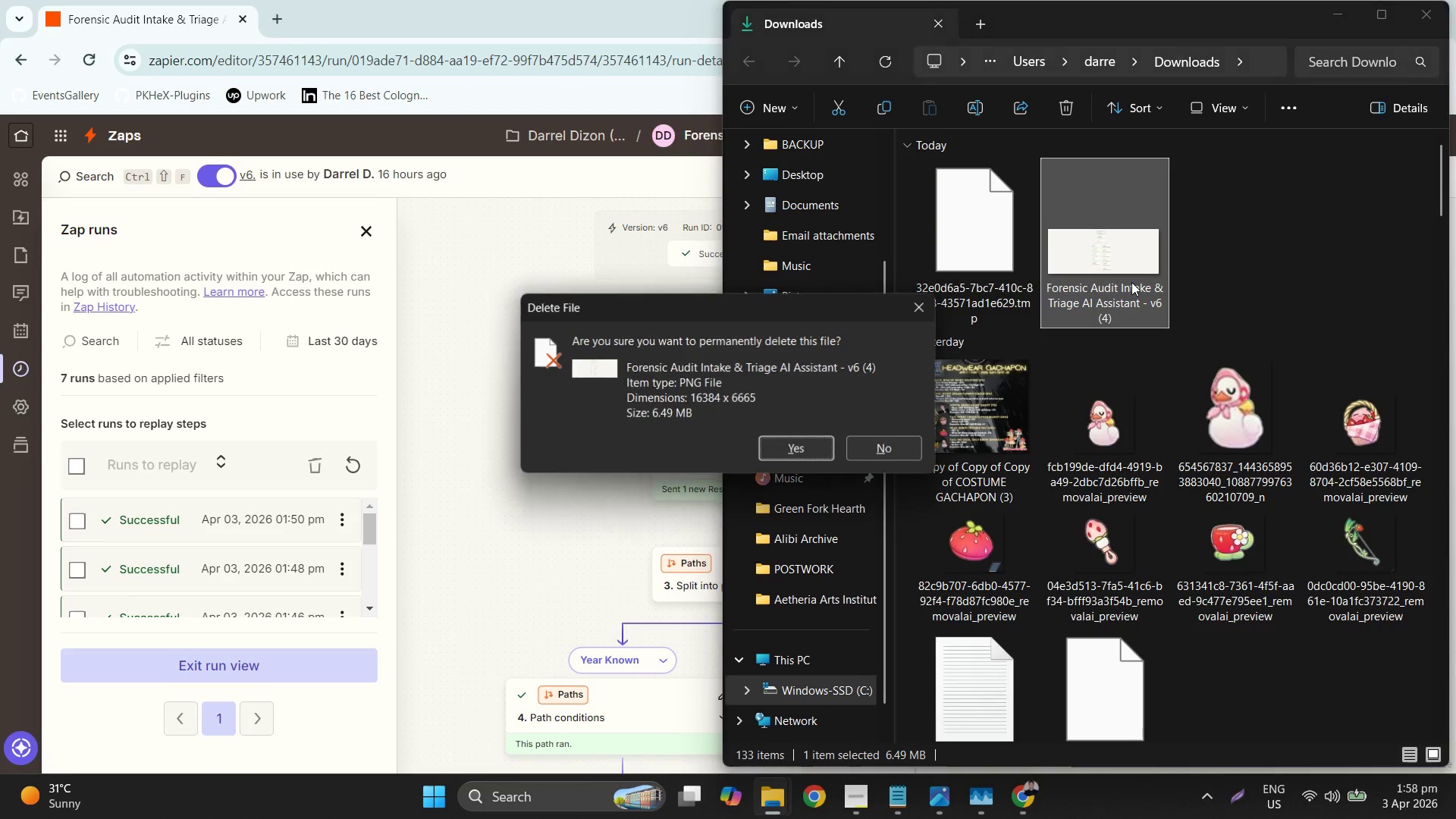 
key(Enter)
 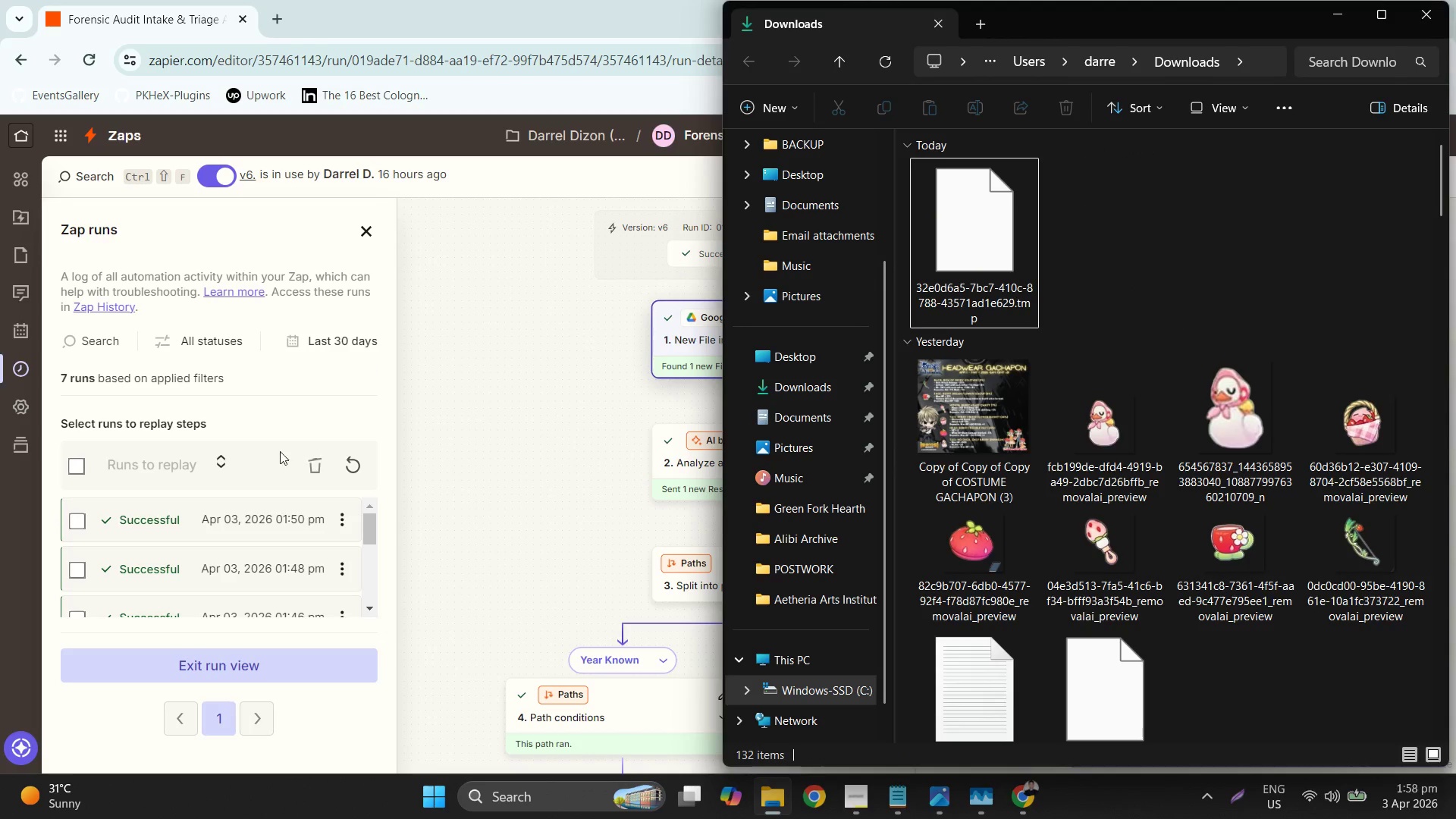 
scroll: coordinate [259, 570], scroll_direction: down, amount: 4.0
 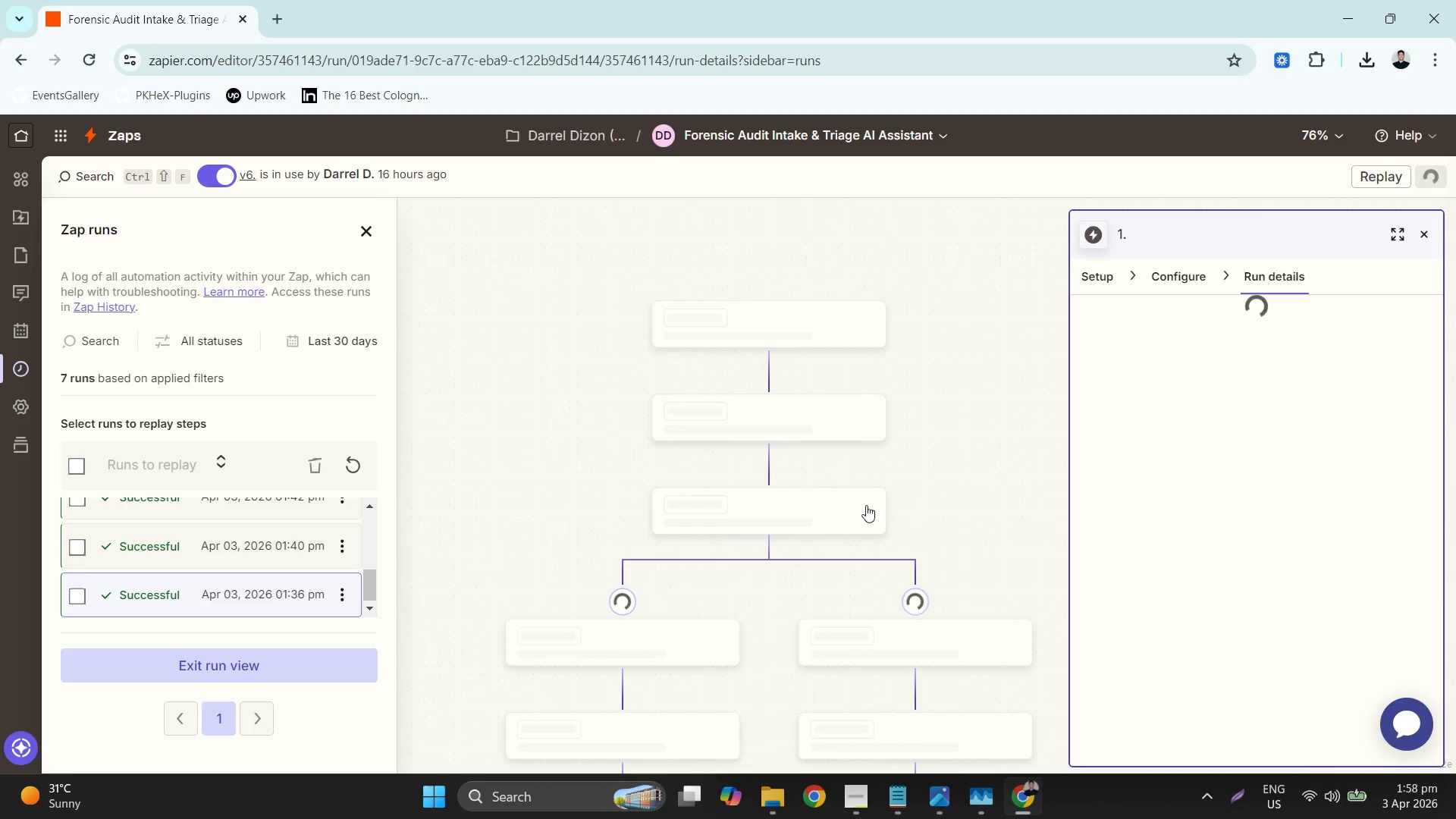 
hold_key(key=ControlLeft, duration=0.86)
scroll: coordinate [991, 486], scroll_direction: down, amount: 6.0
 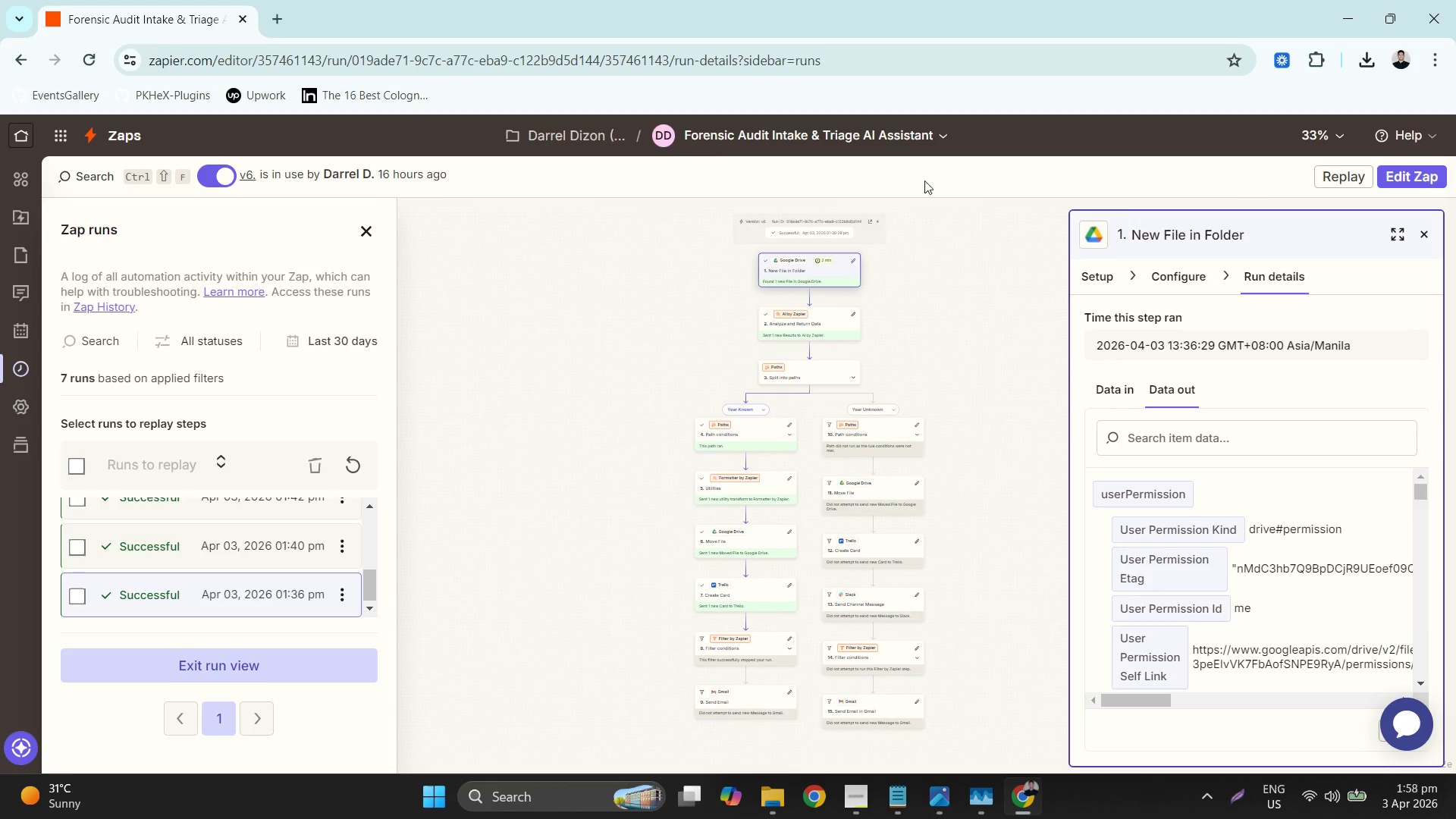 
left_click([893, 156])
 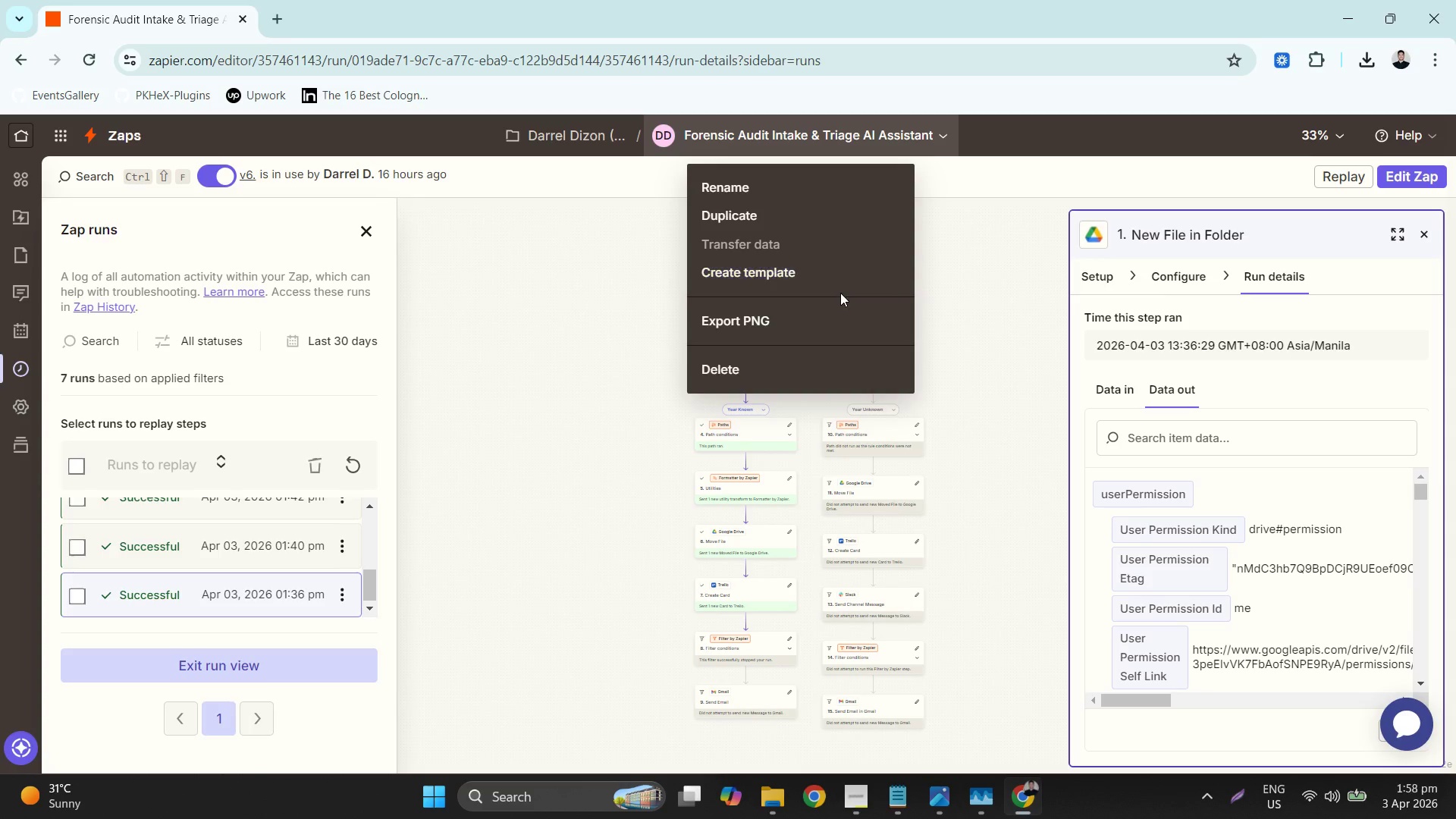 
left_click([836, 322])
 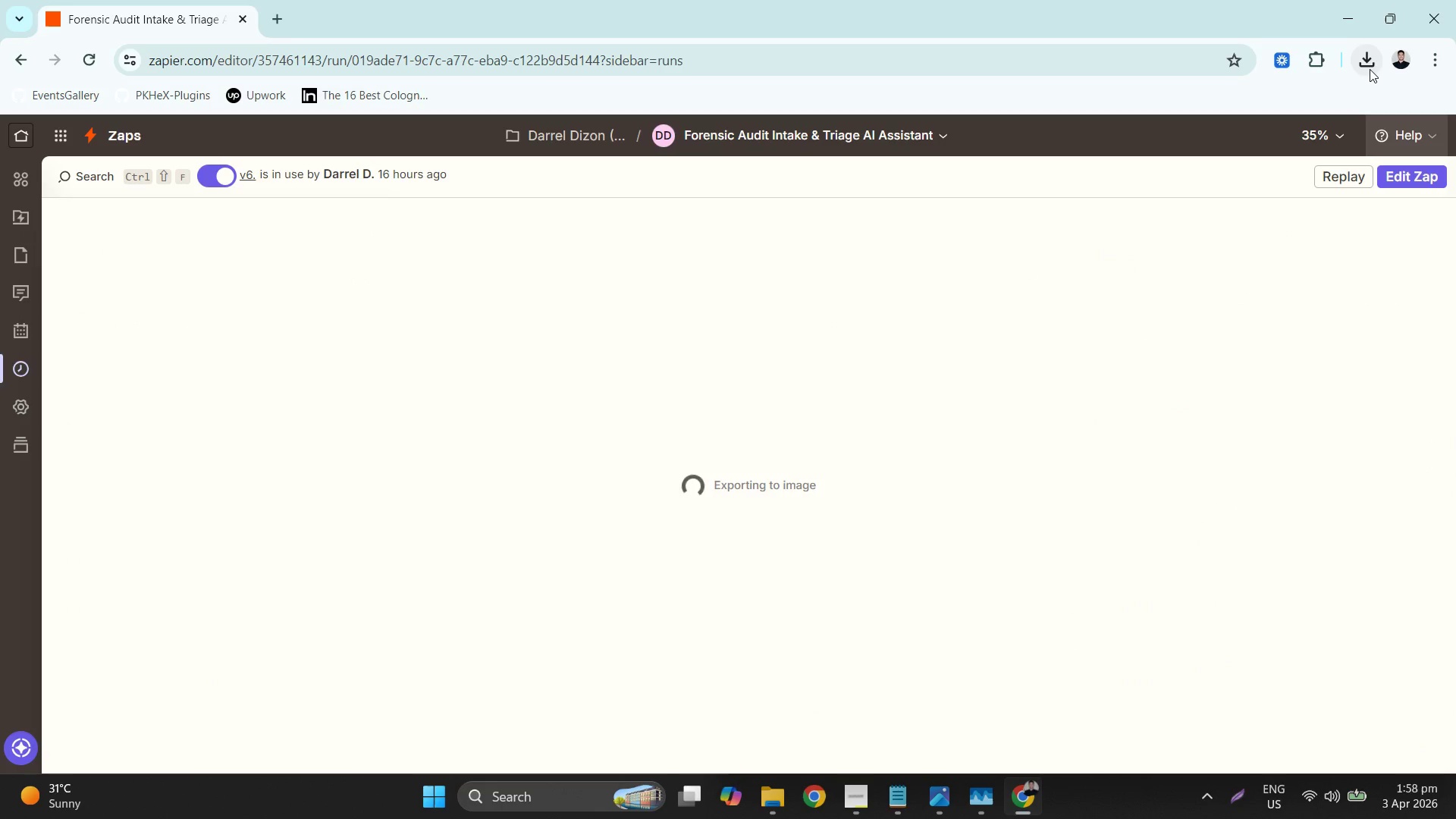 
left_click([1370, 69])
 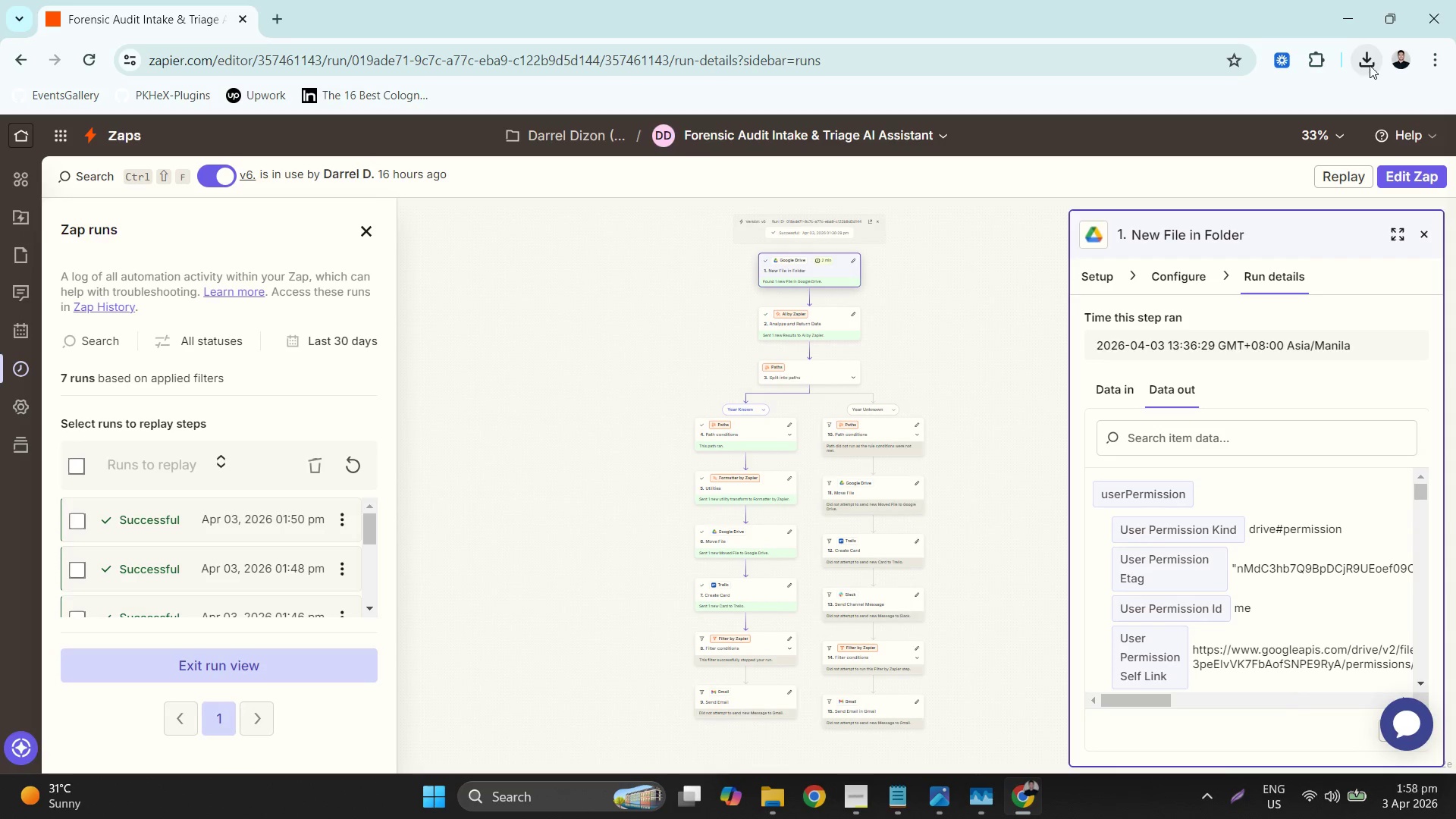 
left_click([1370, 54])
 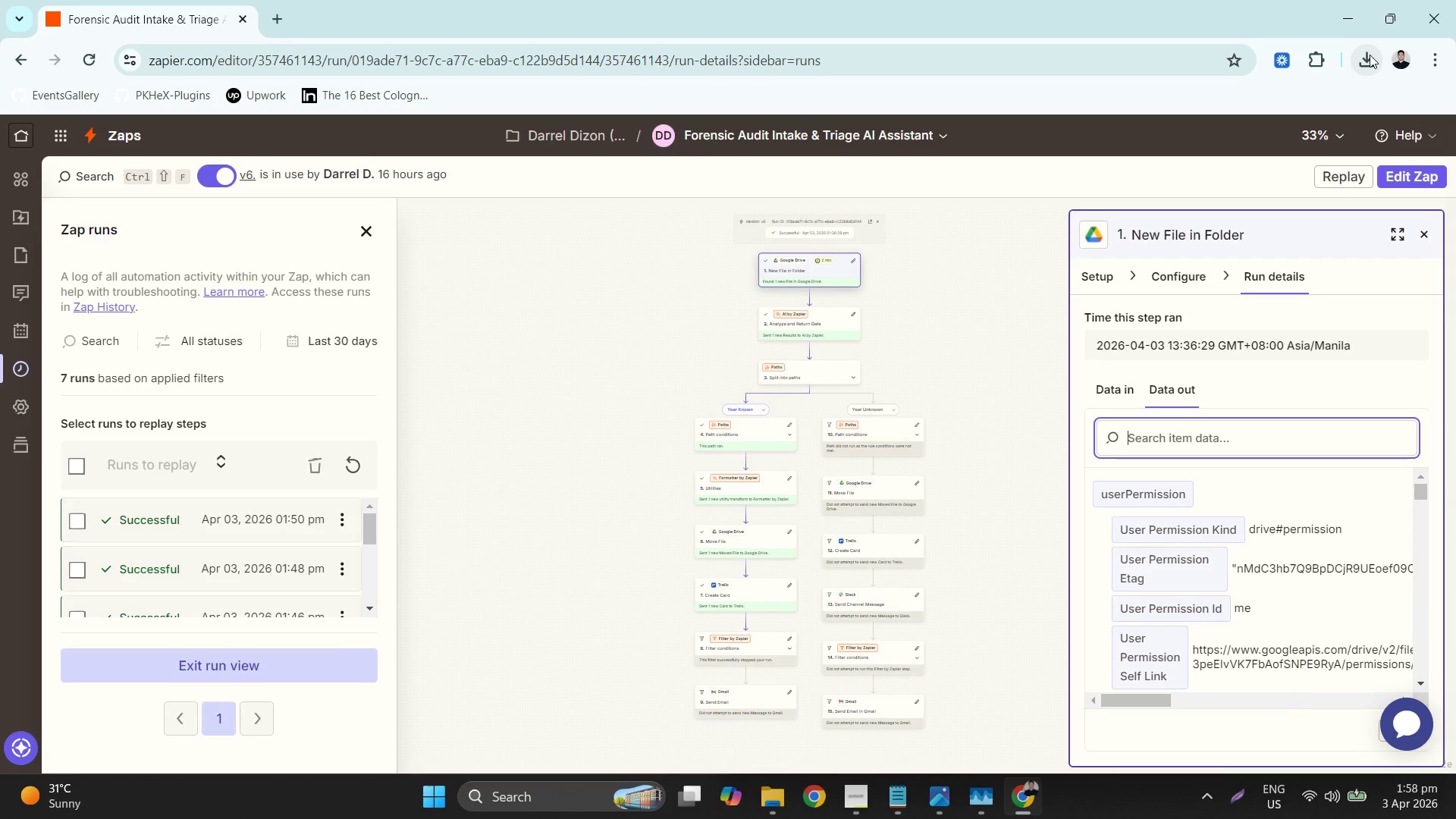 
left_click([1371, 61])
 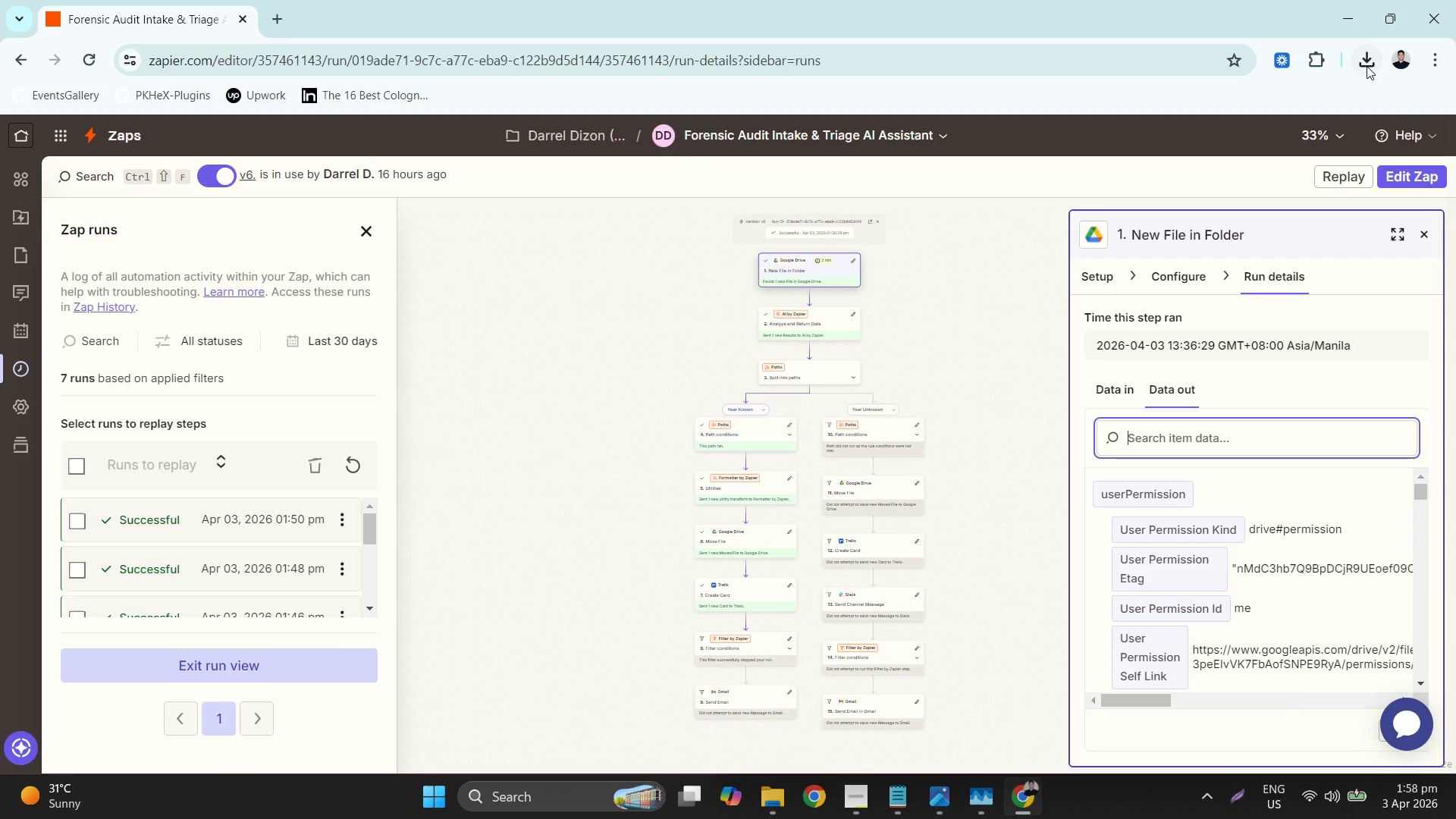 
left_click([1367, 66])
 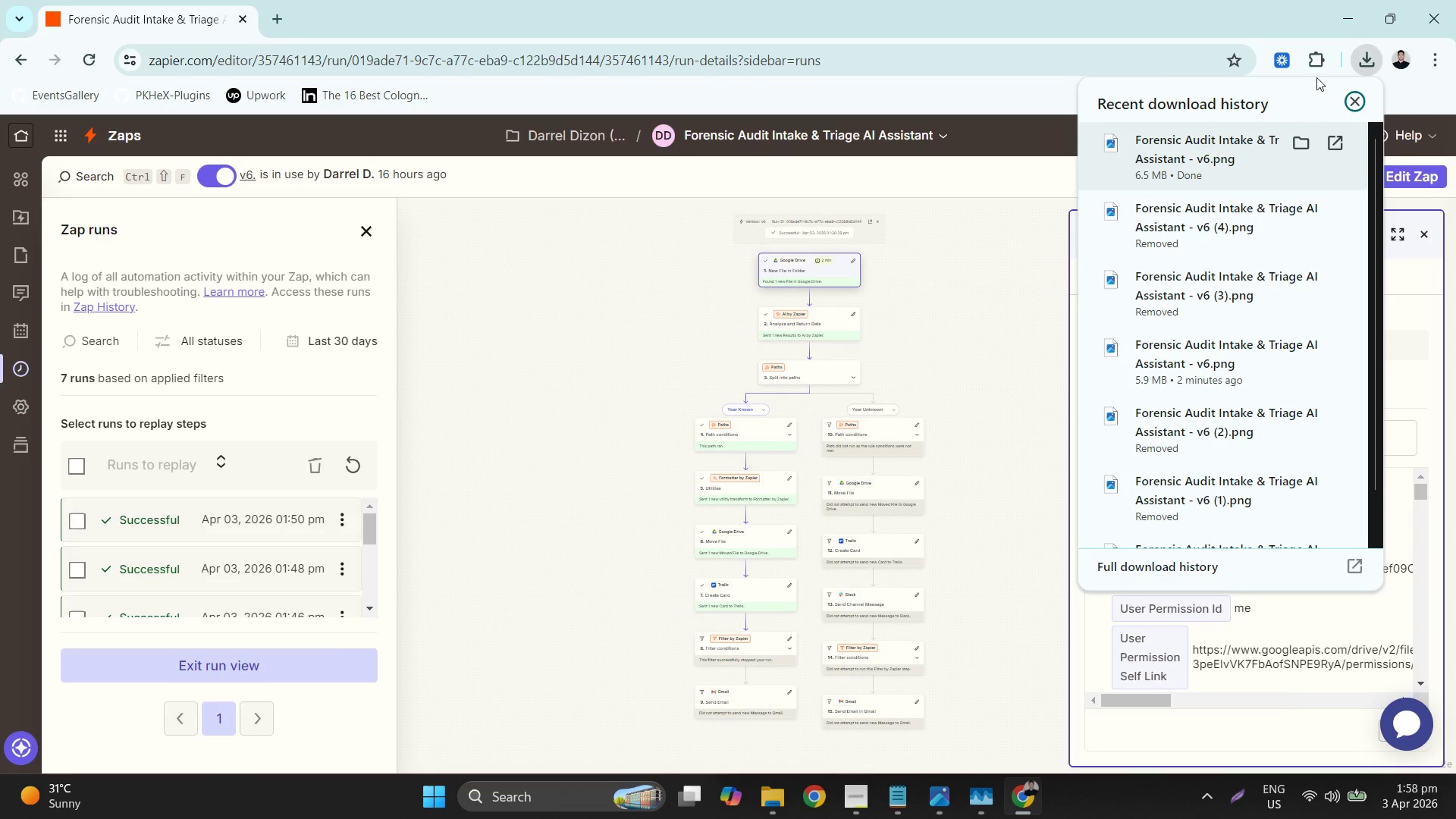 
left_click([1357, 59])
 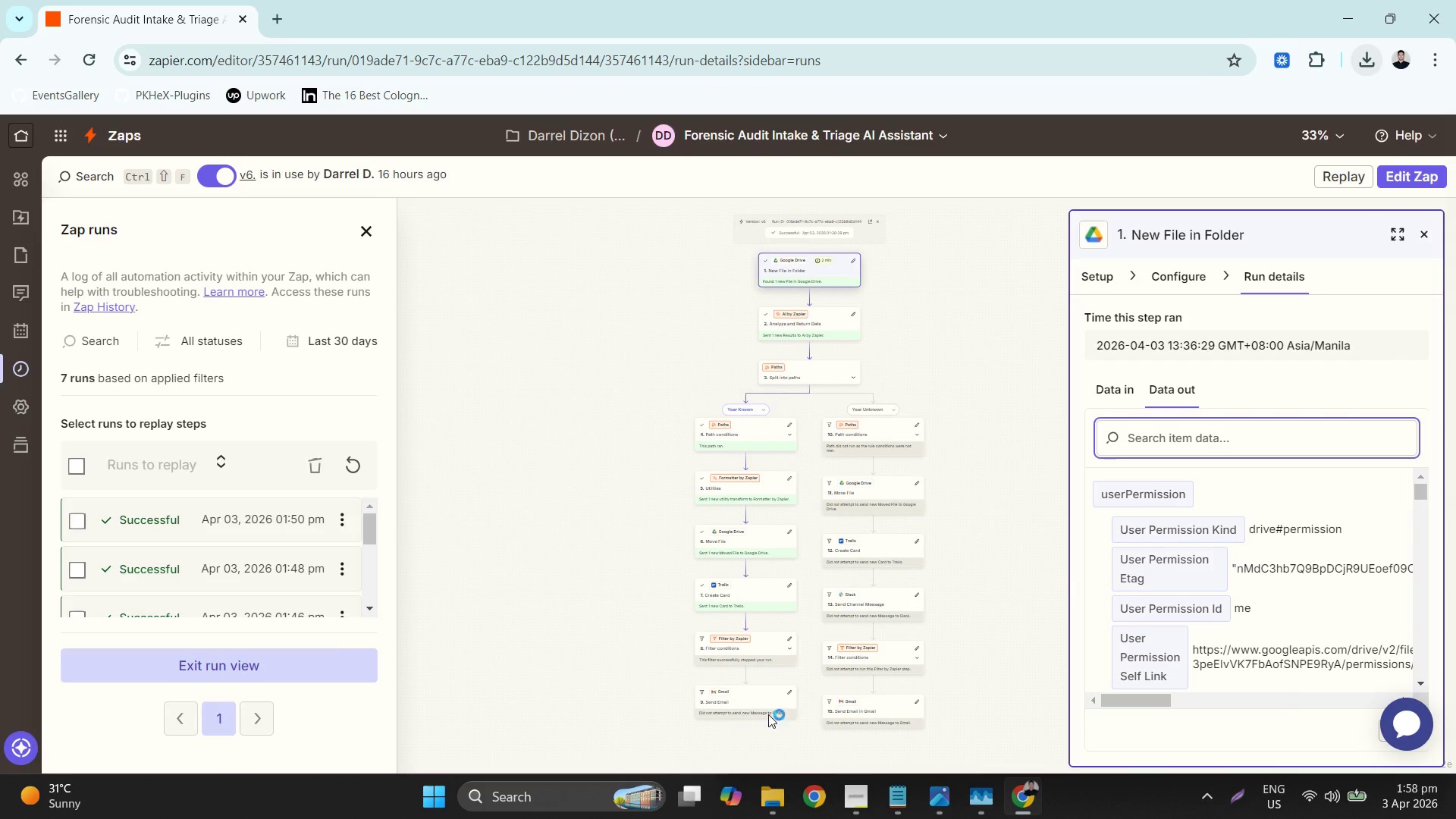 
left_click([767, 805])
 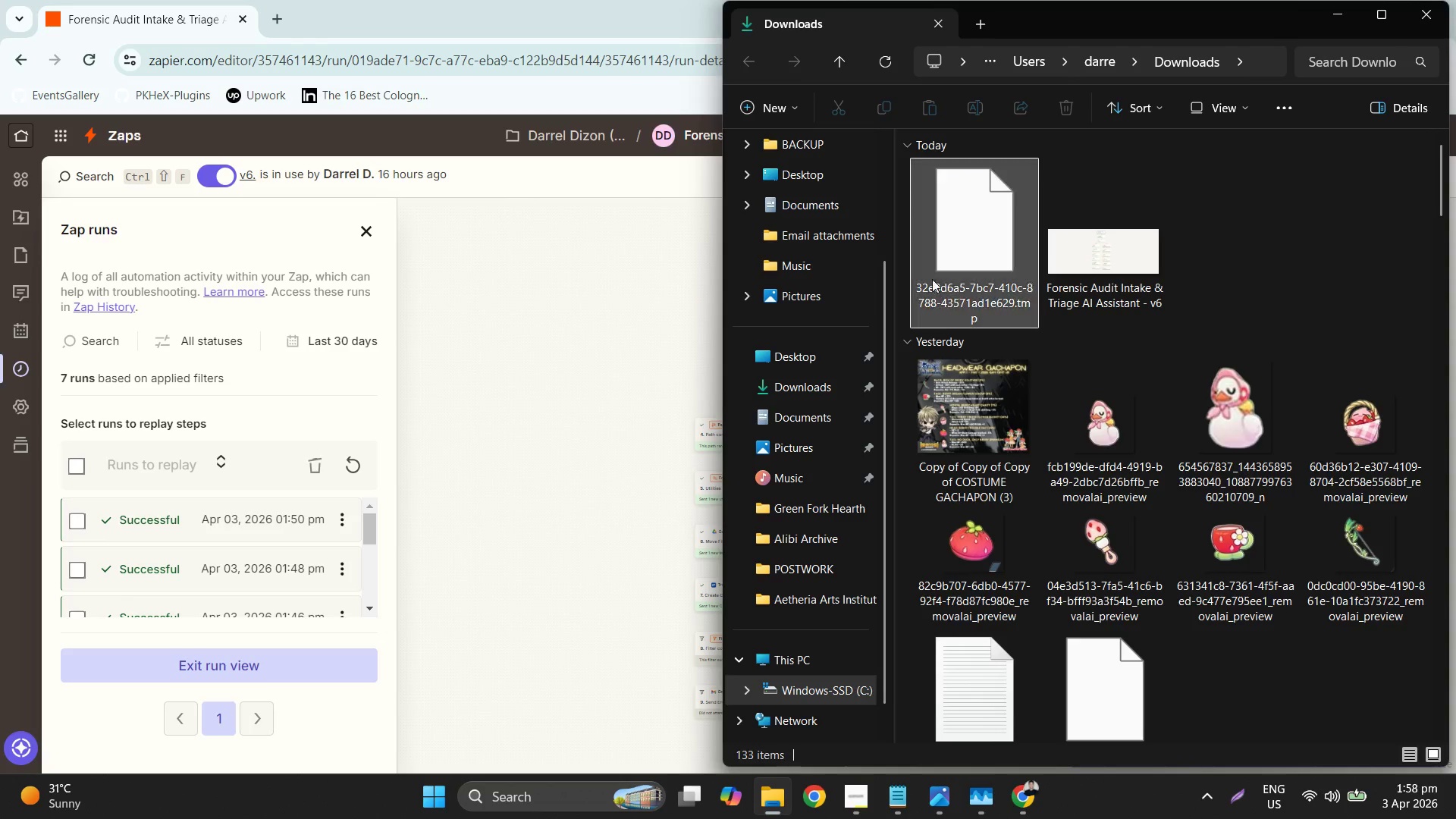 
left_click([813, 392])
 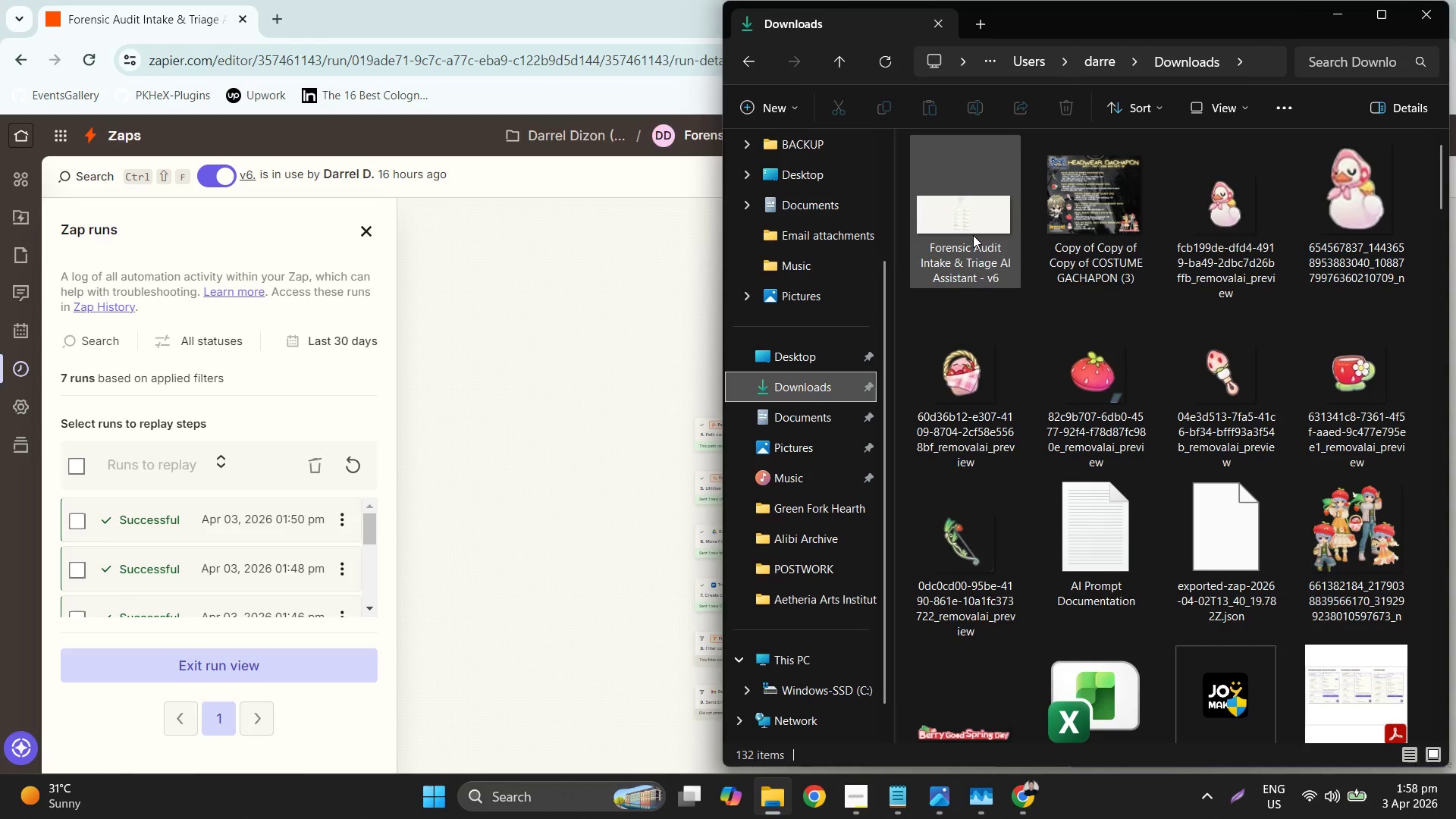 
double_click([979, 239])
 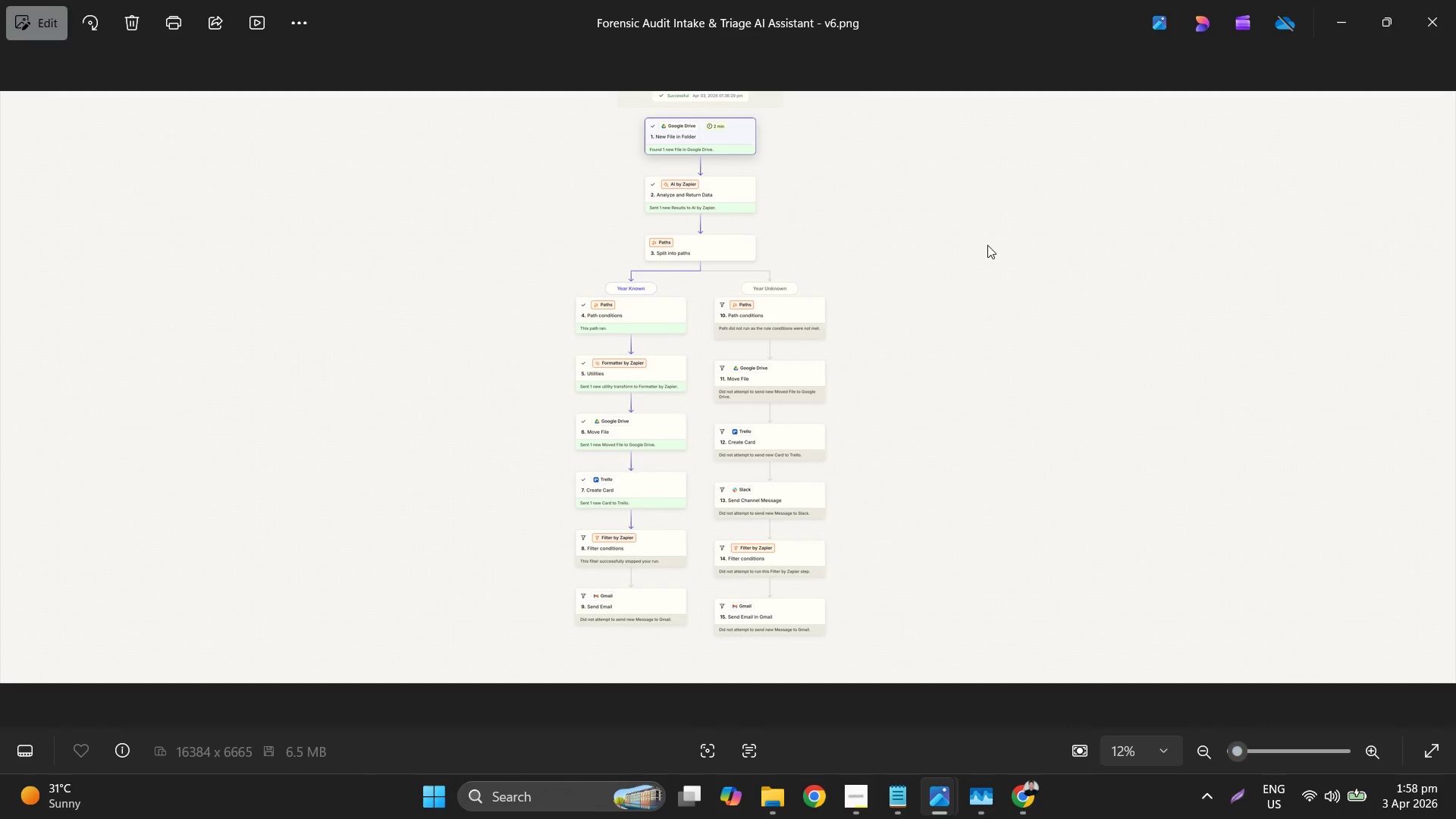 
scroll: coordinate [979, 239], scroll_direction: up, amount: 2.0
 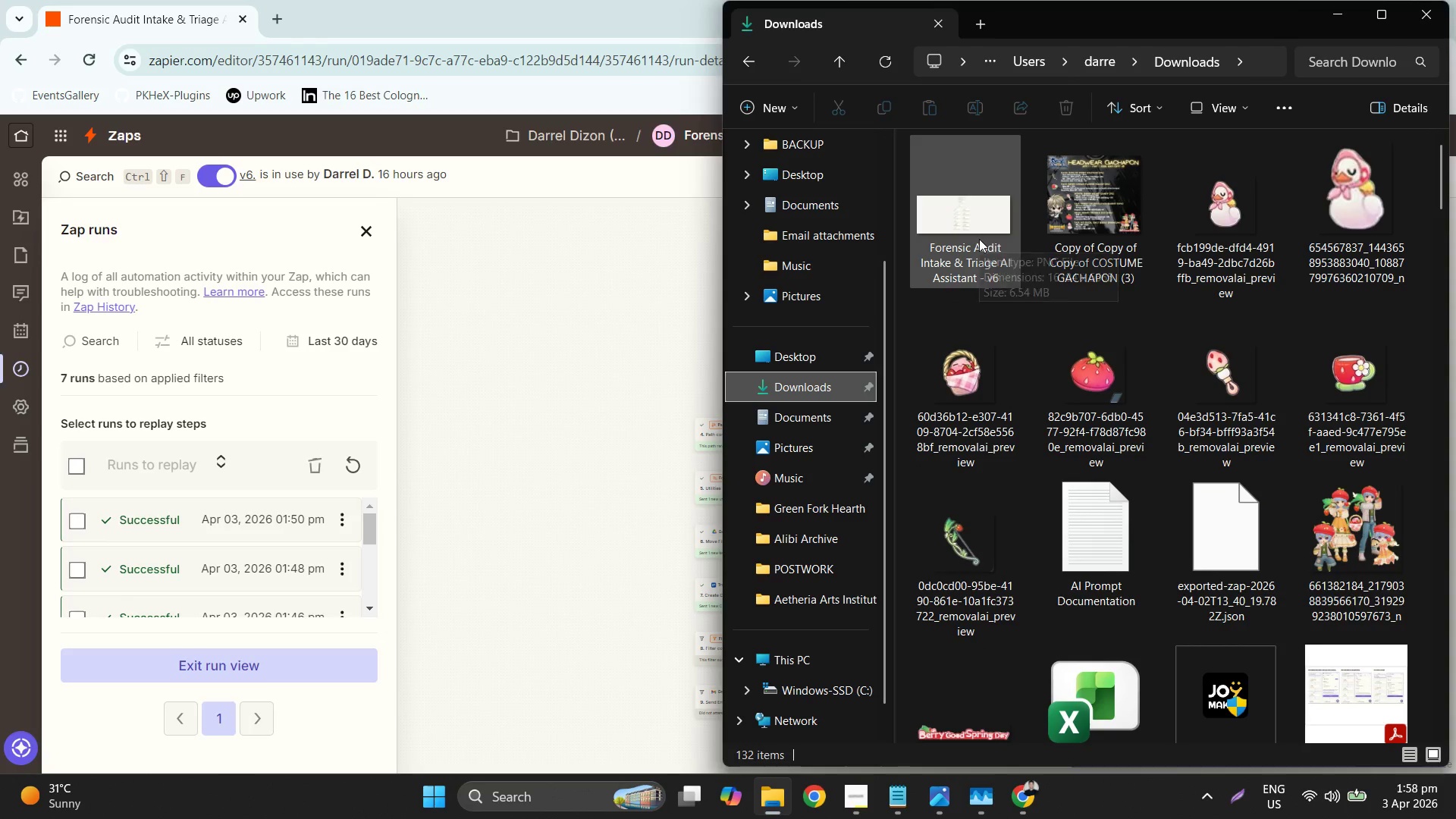 
left_click([1455, 0])
 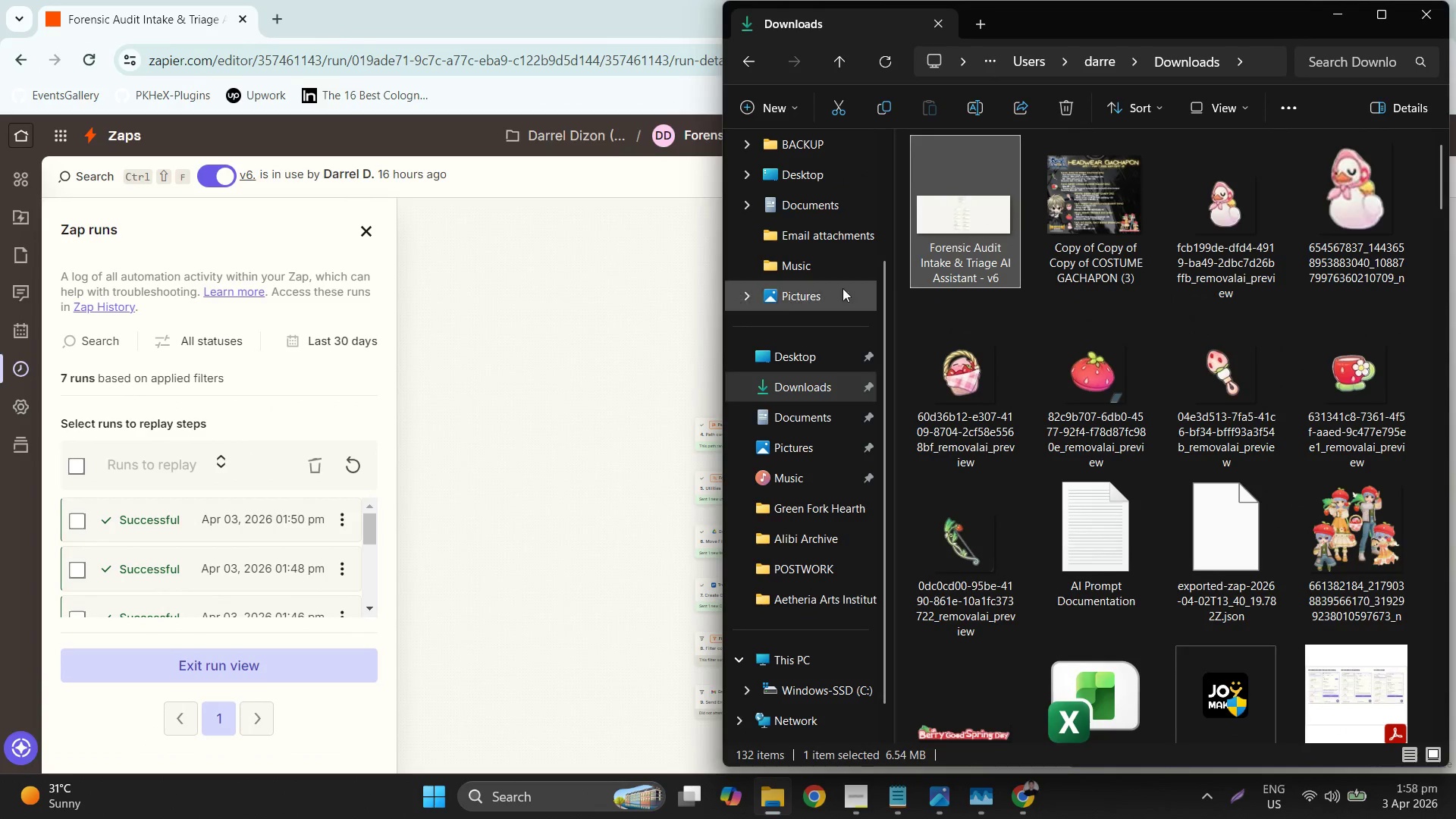 
left_click([603, 326])
 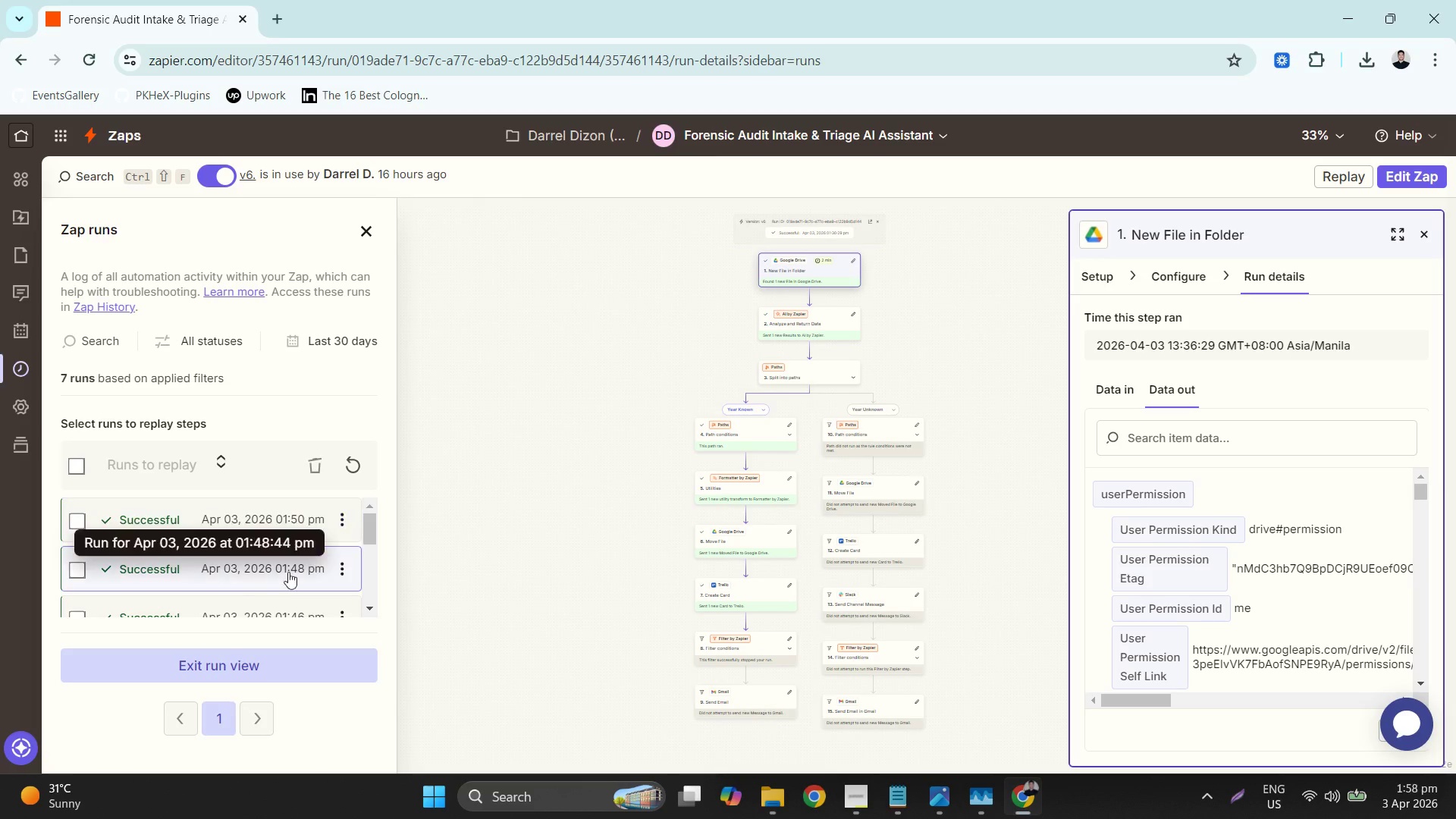 
scroll: coordinate [253, 596], scroll_direction: down, amount: 8.0
 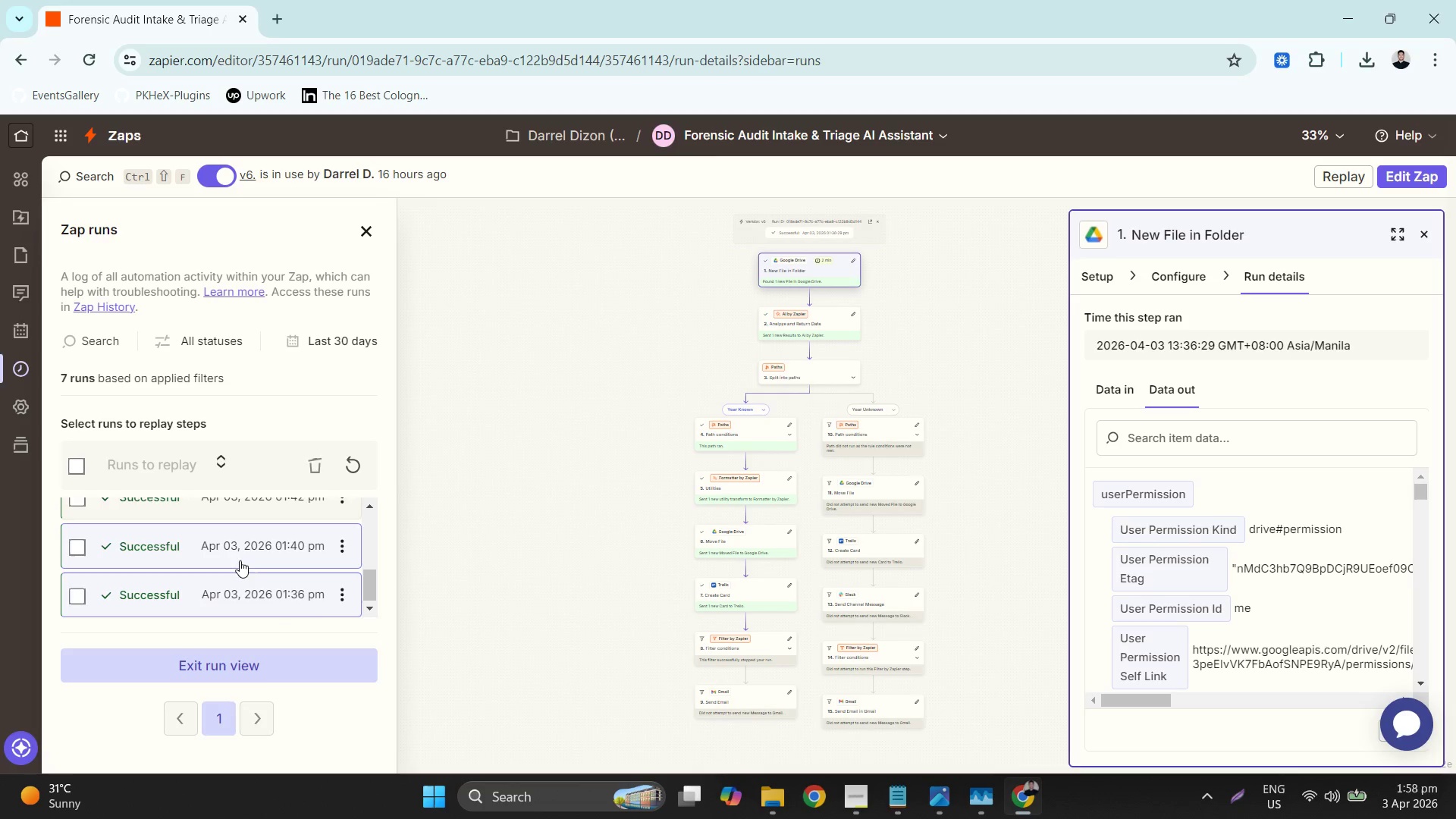 
left_click([237, 558])
 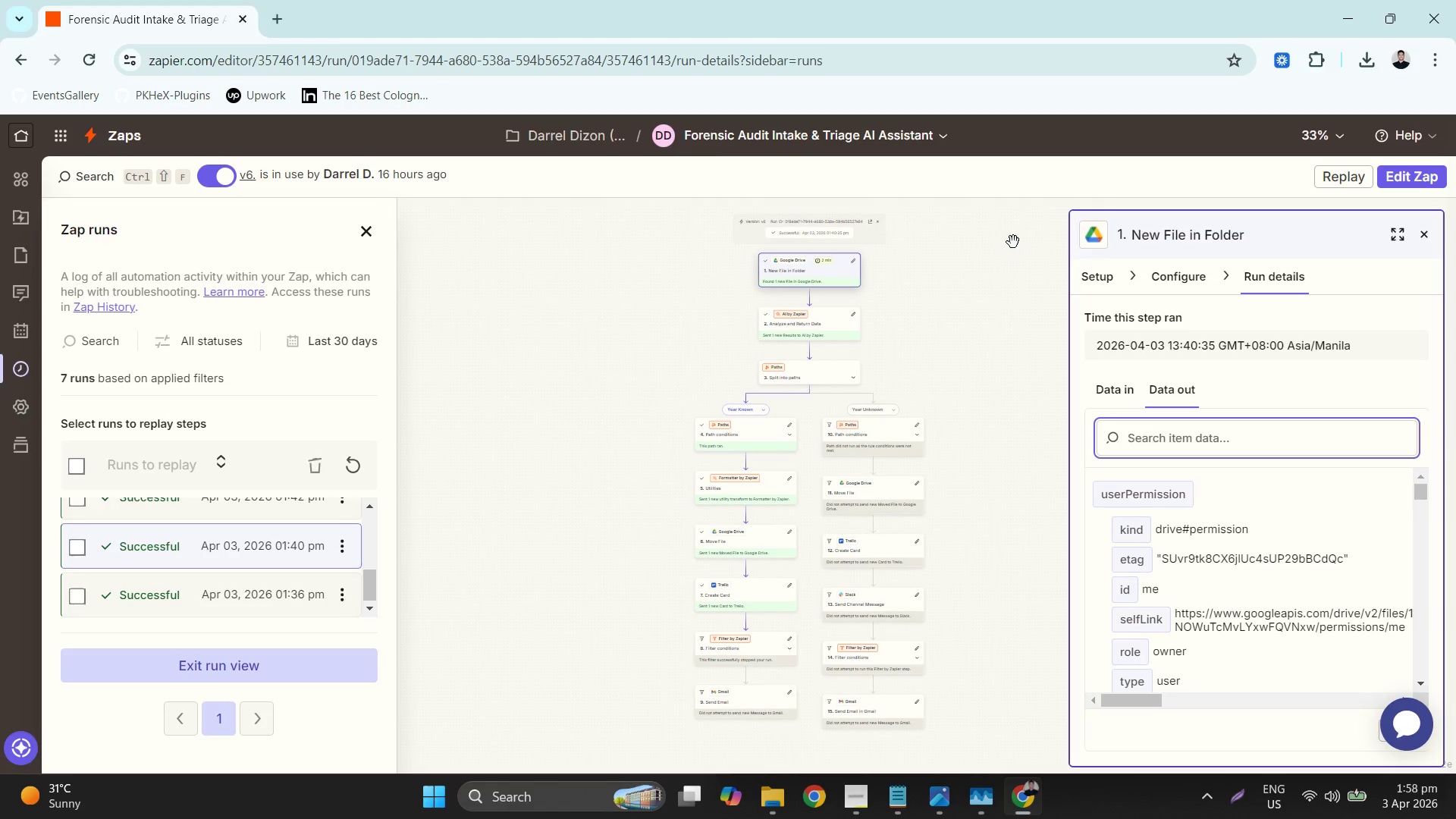 
left_click([861, 143])
 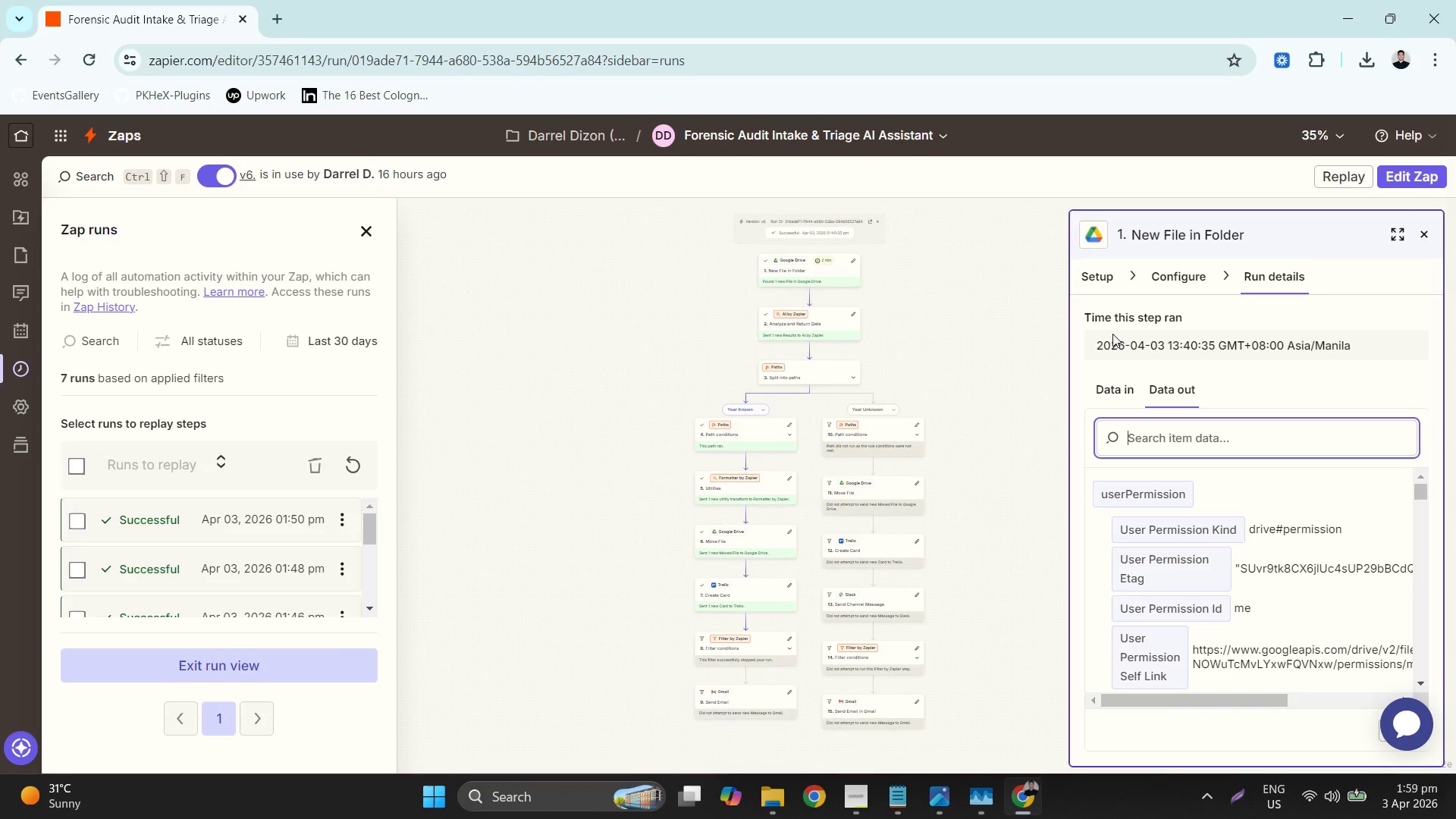 
wait(6.3)
 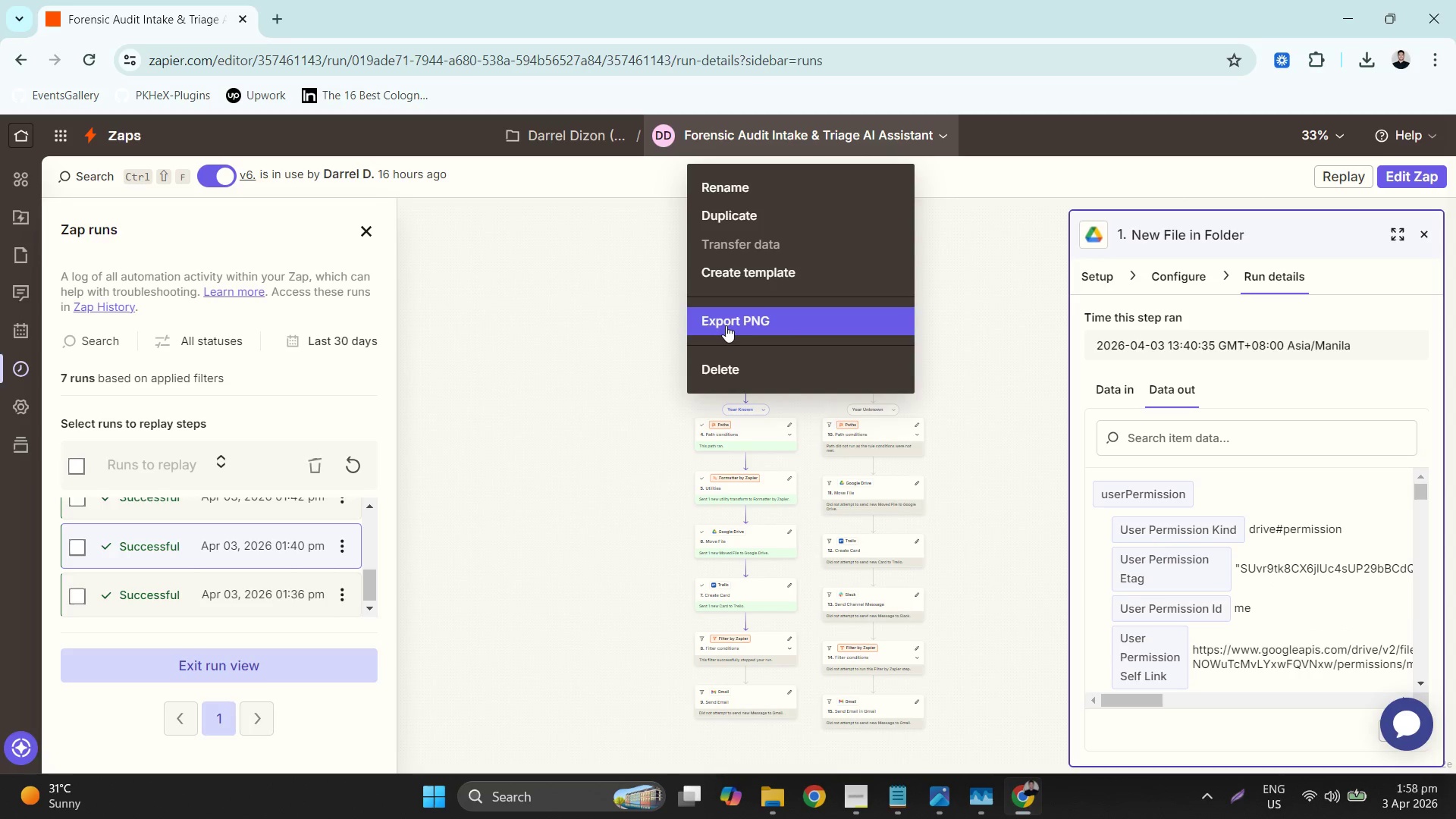 
scroll: coordinate [987, 442], scroll_direction: down, amount: 2.0
 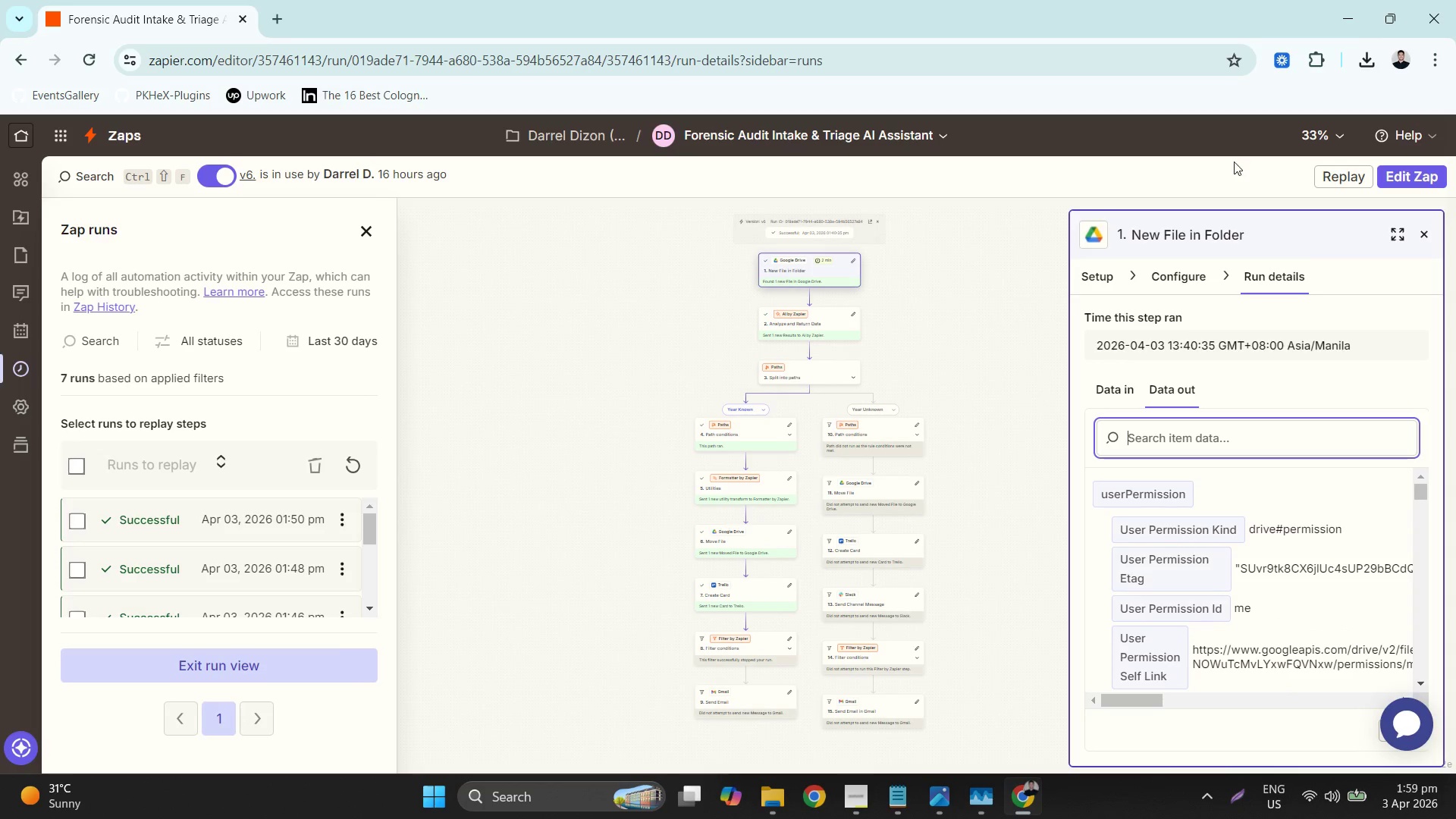 
left_click([1205, 124])
 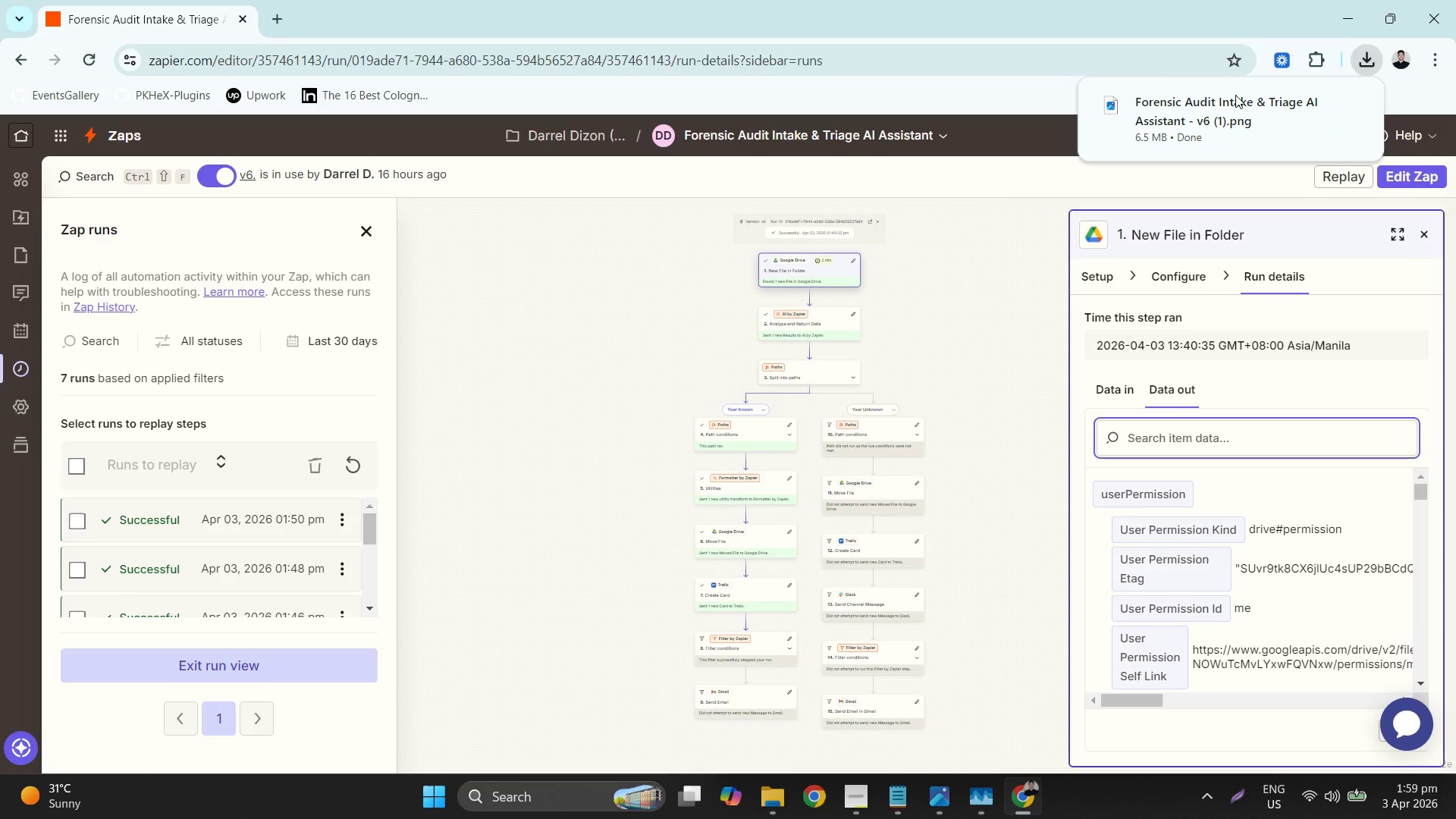 
left_click([932, 795])
 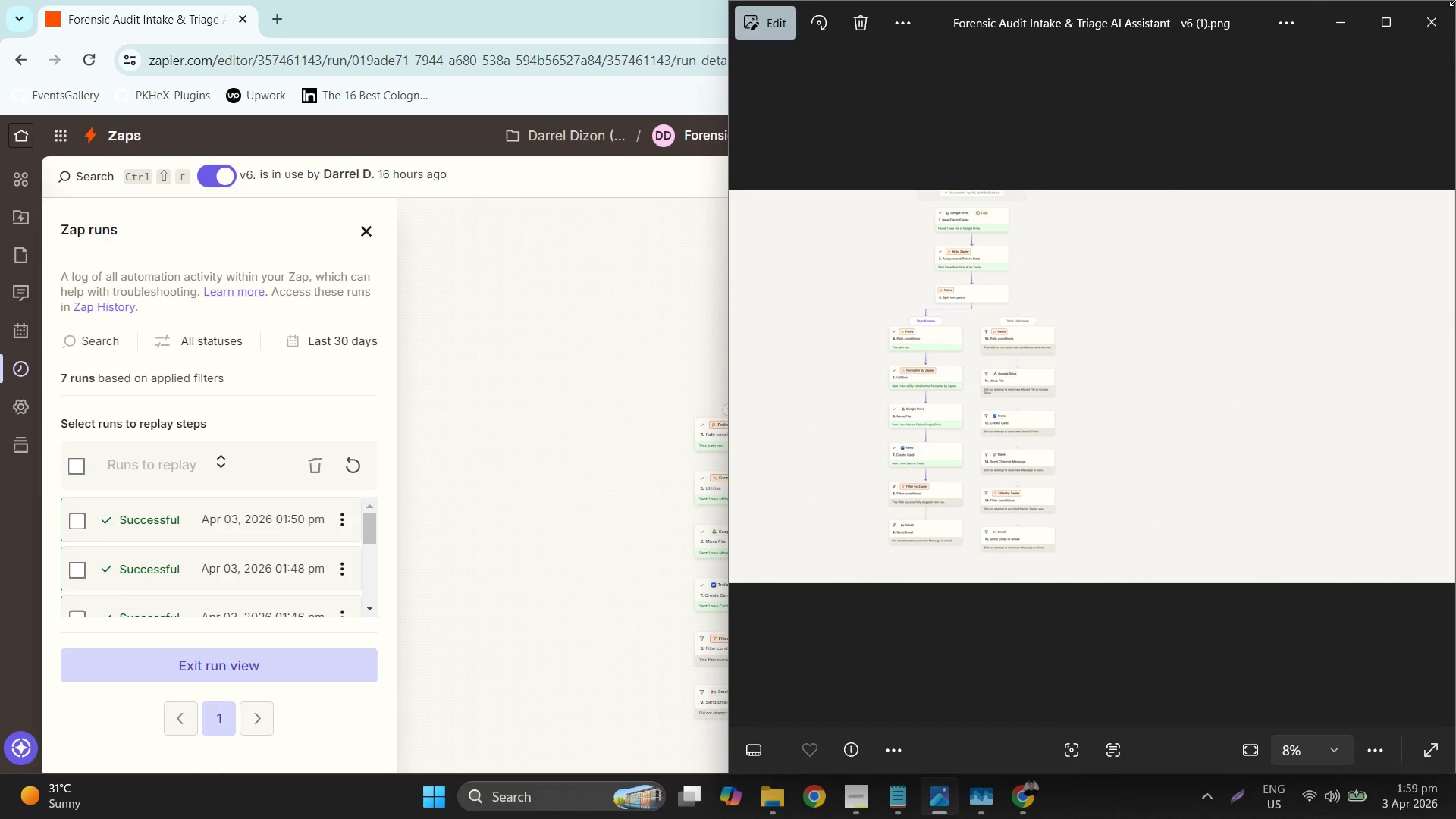 
left_click([1415, 24])
 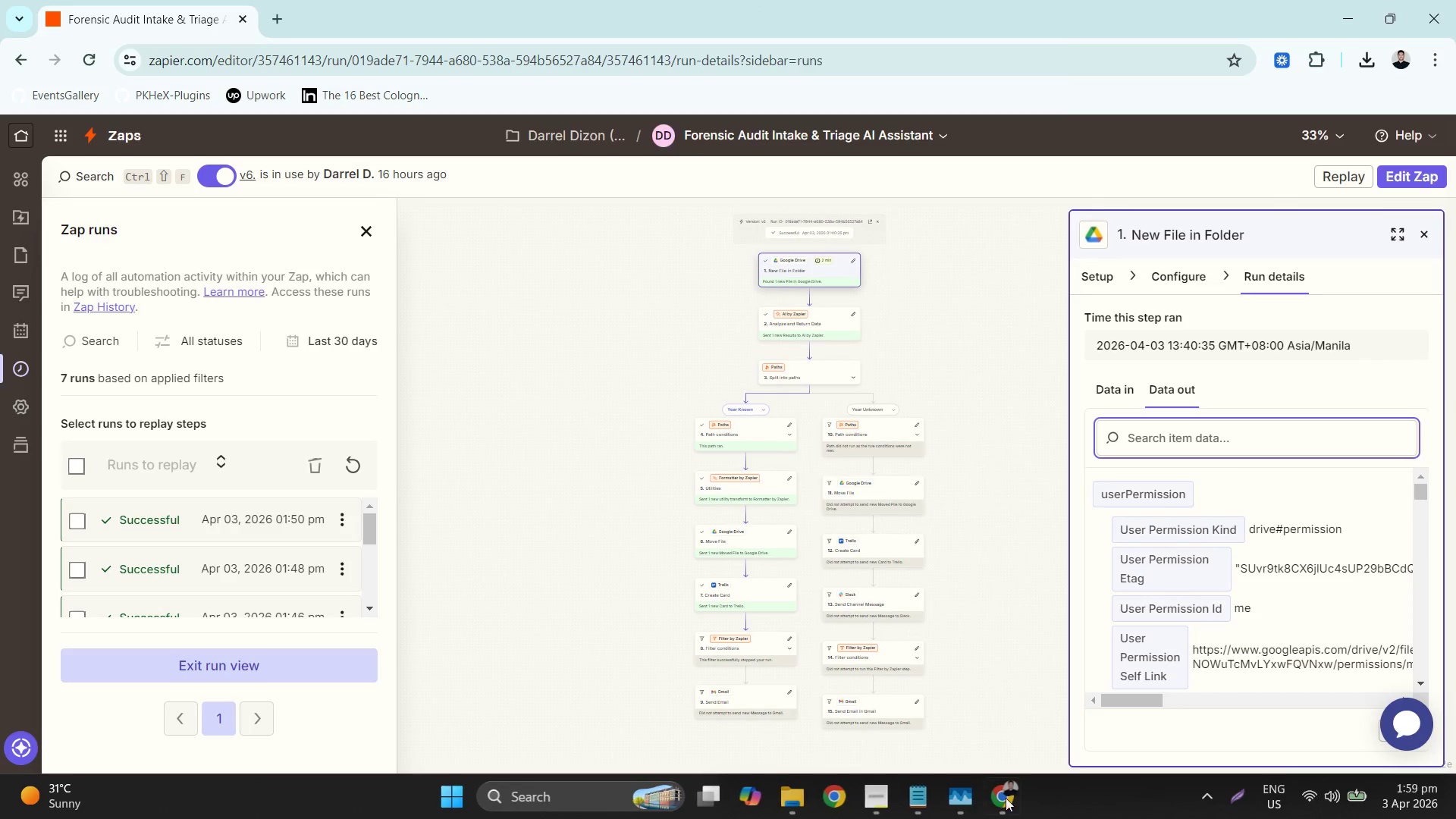 
left_click([946, 803])
 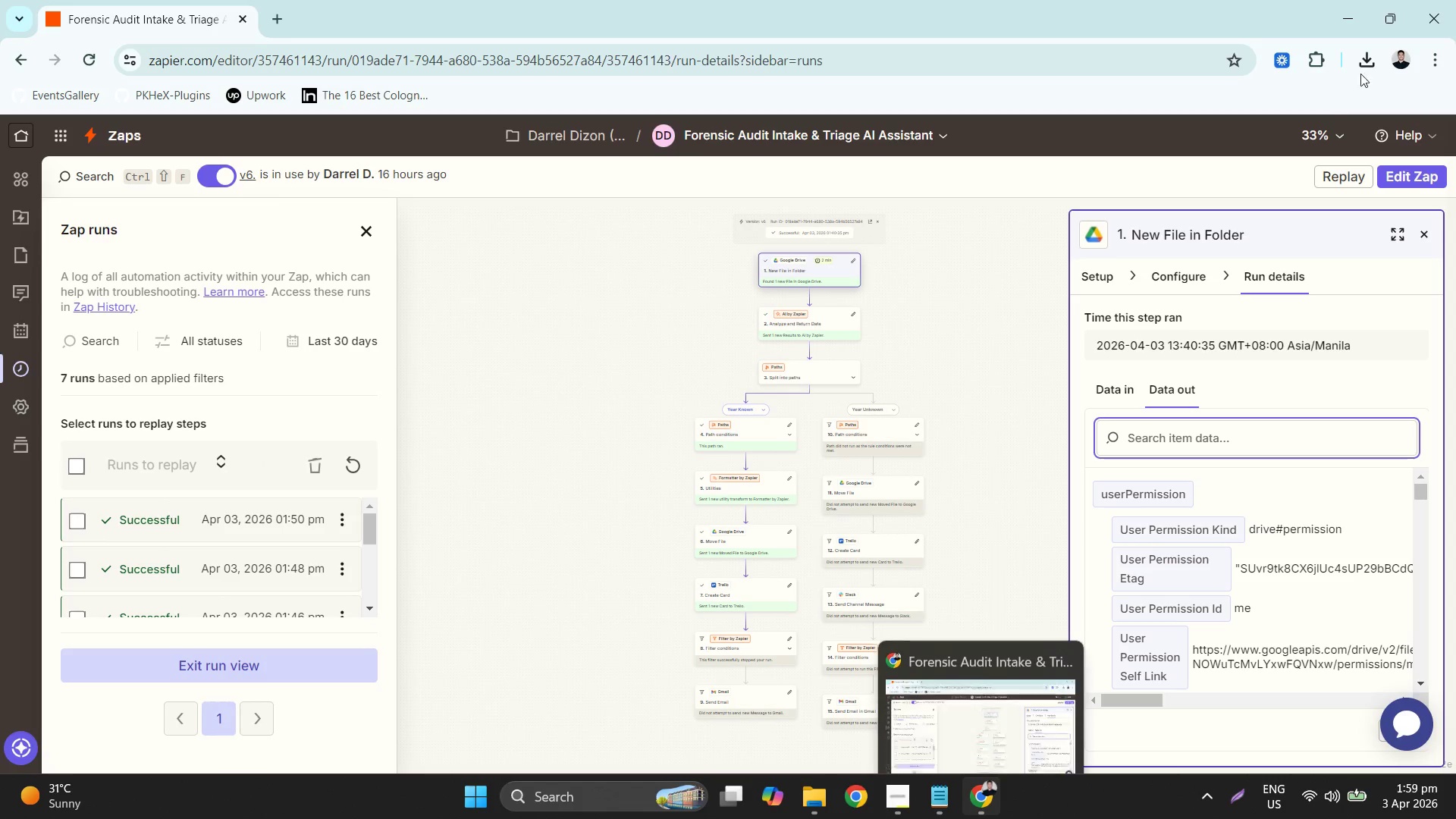 
left_click([1363, 73])
 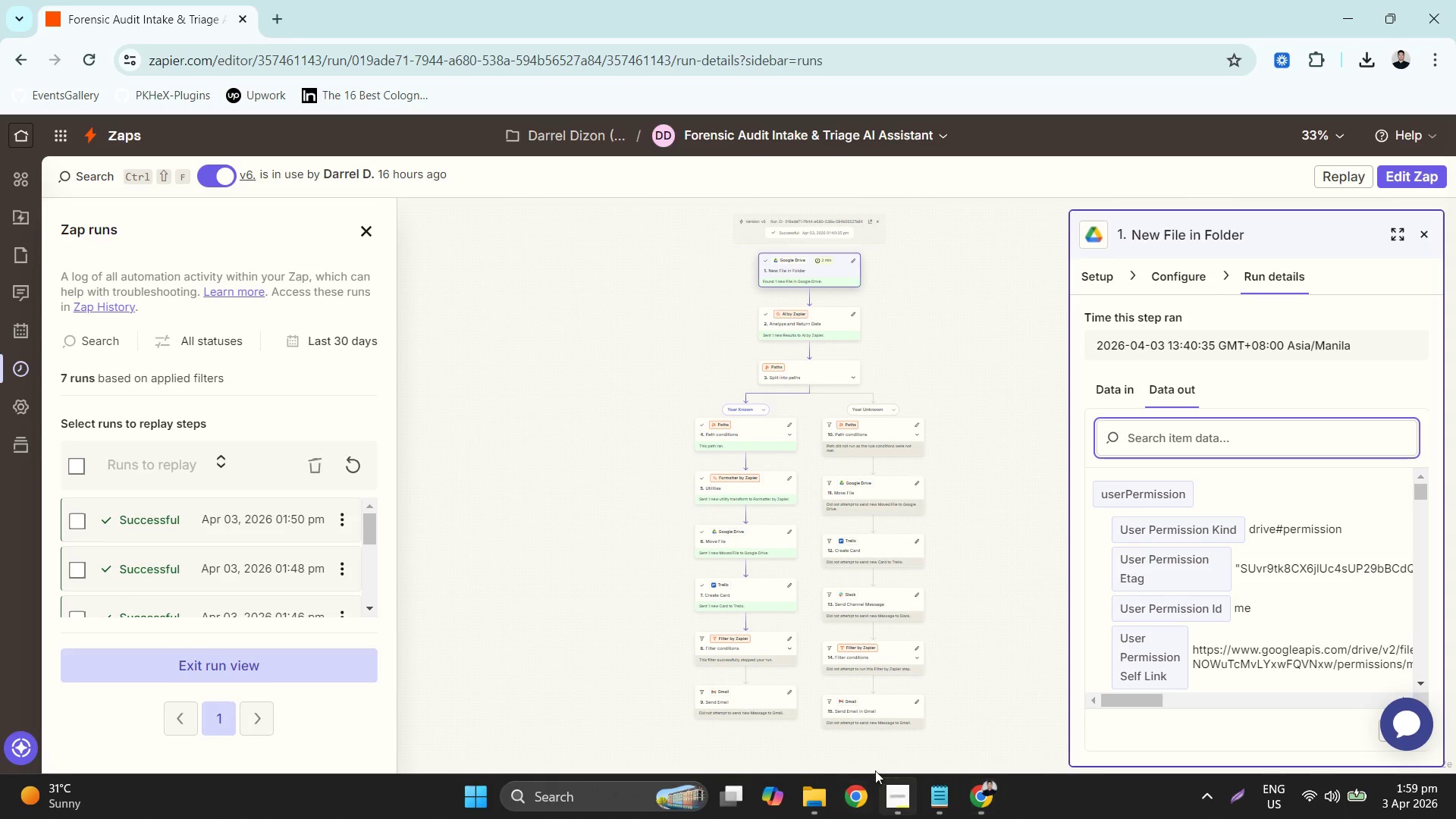 
left_click([814, 814])
 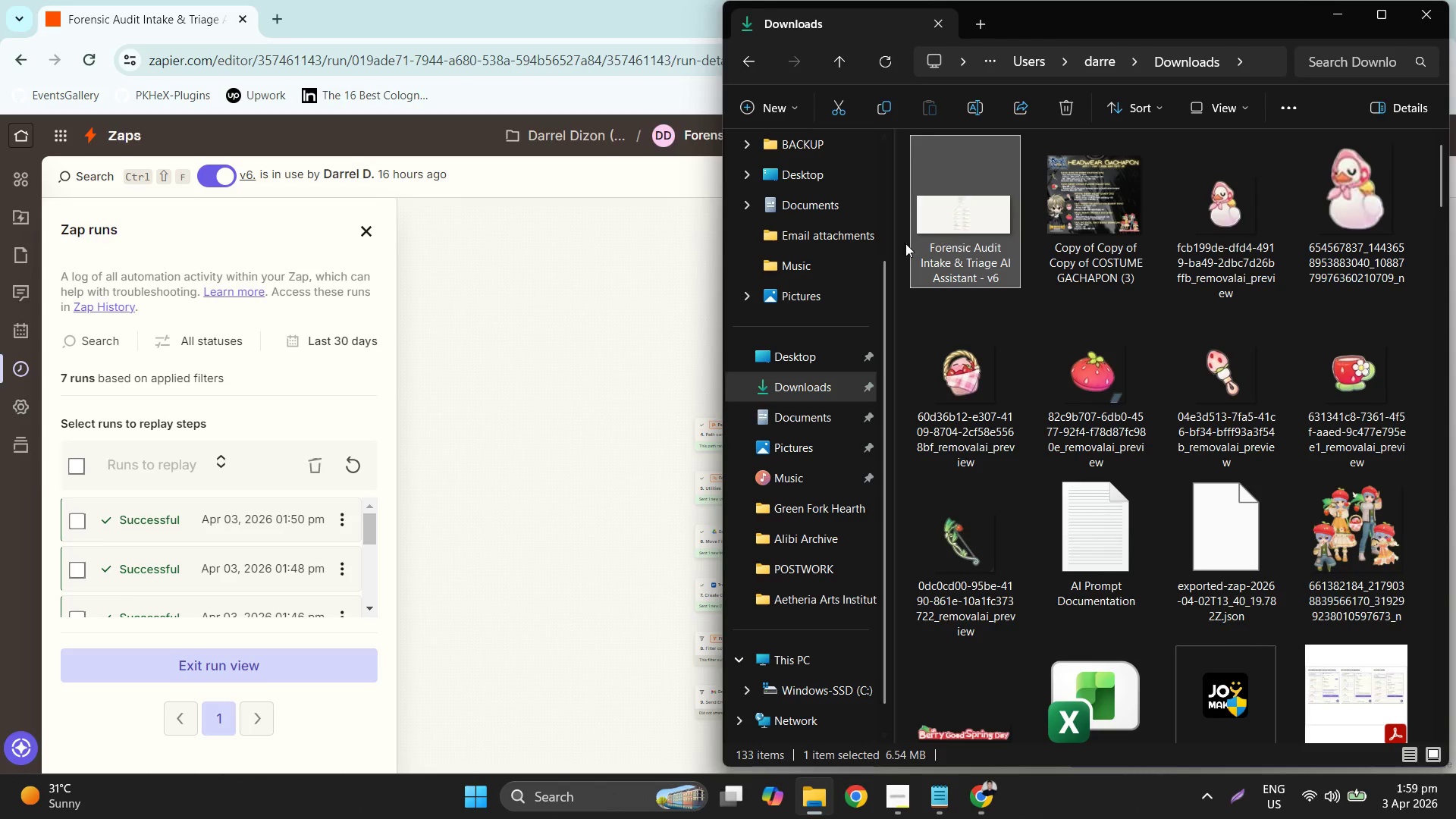 
left_click([770, 378])
 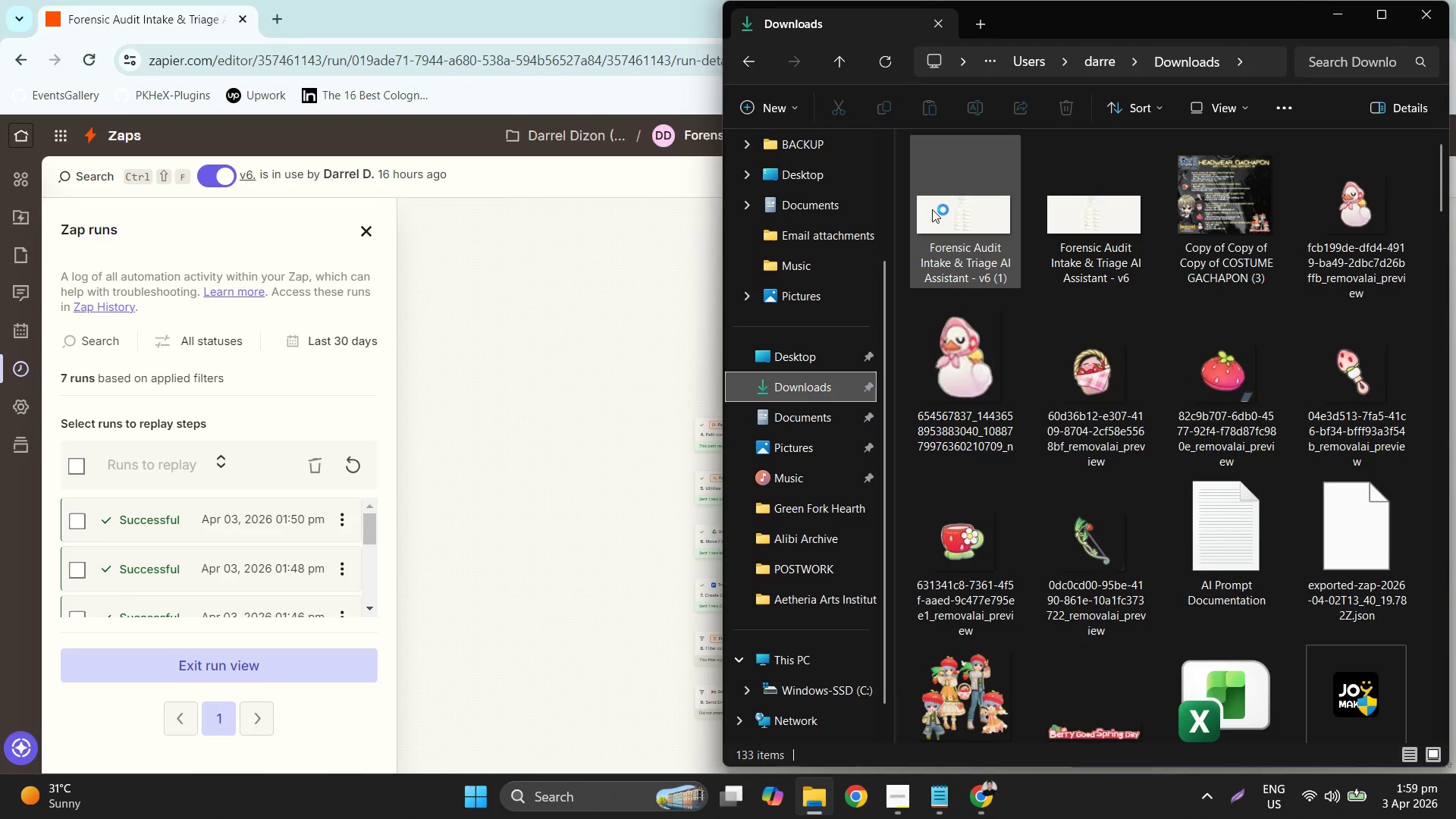 
double_click([932, 209])
 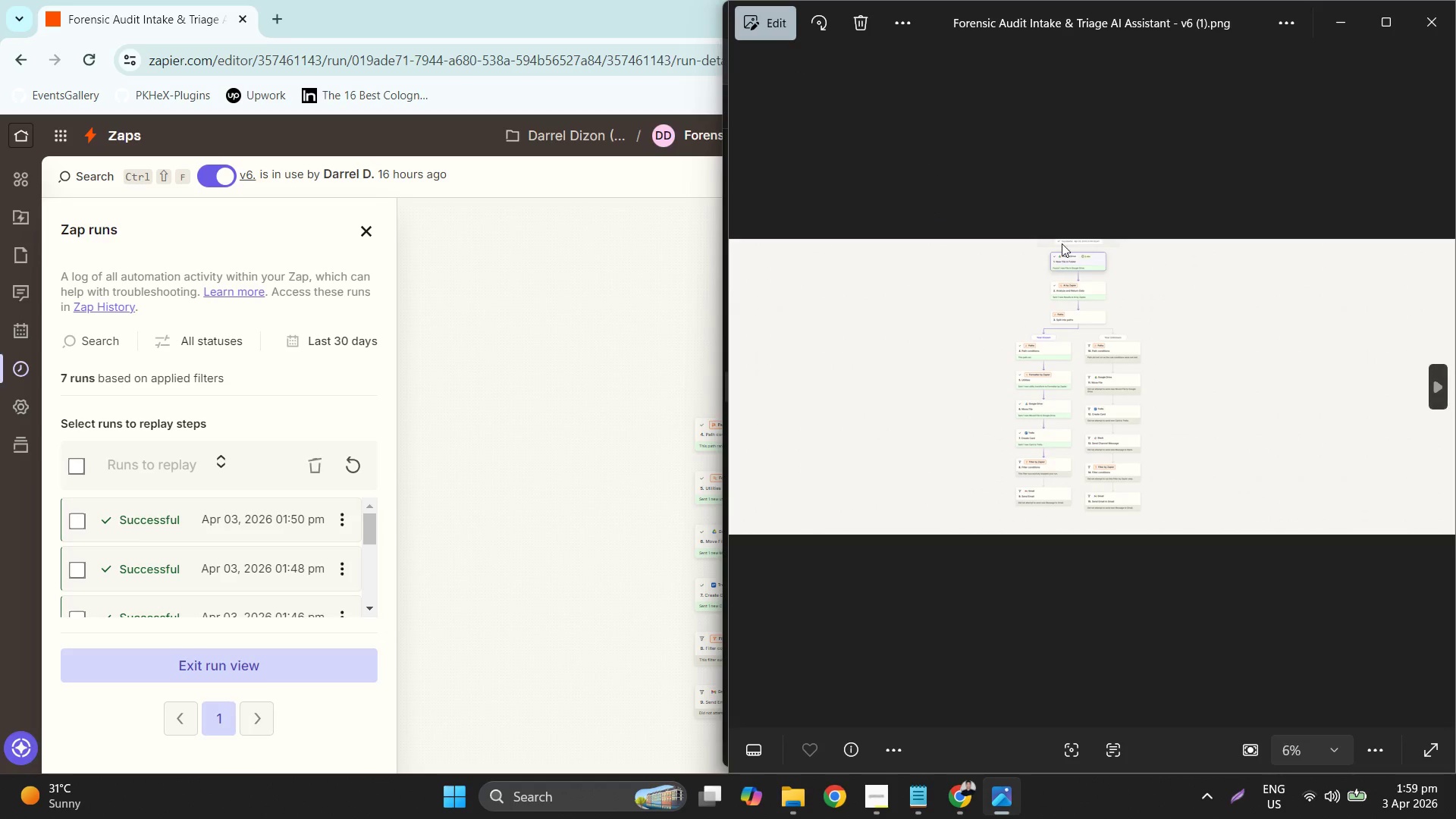 
left_click([1439, 29])
 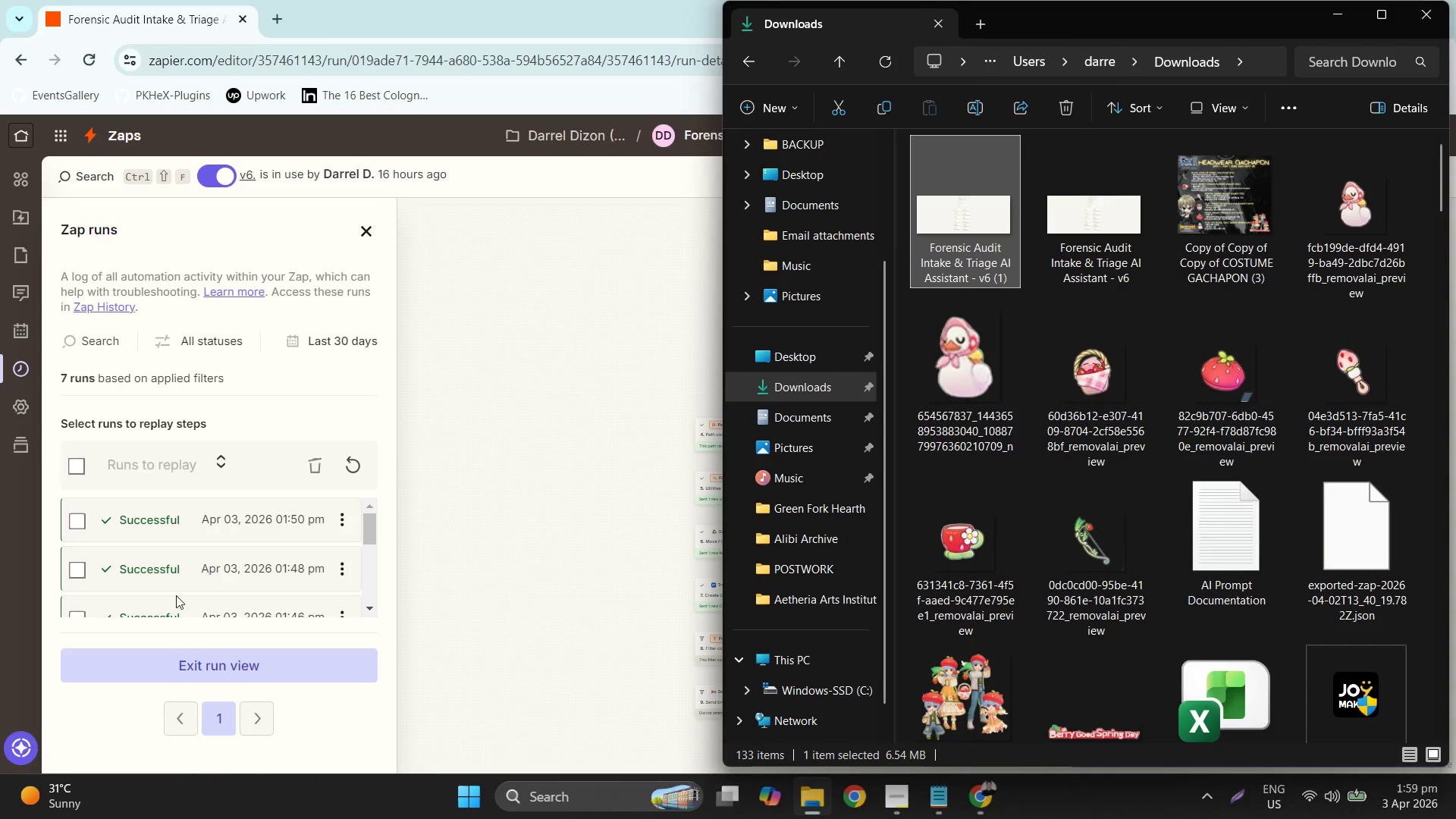 
scroll: coordinate [201, 580], scroll_direction: down, amount: 2.0
 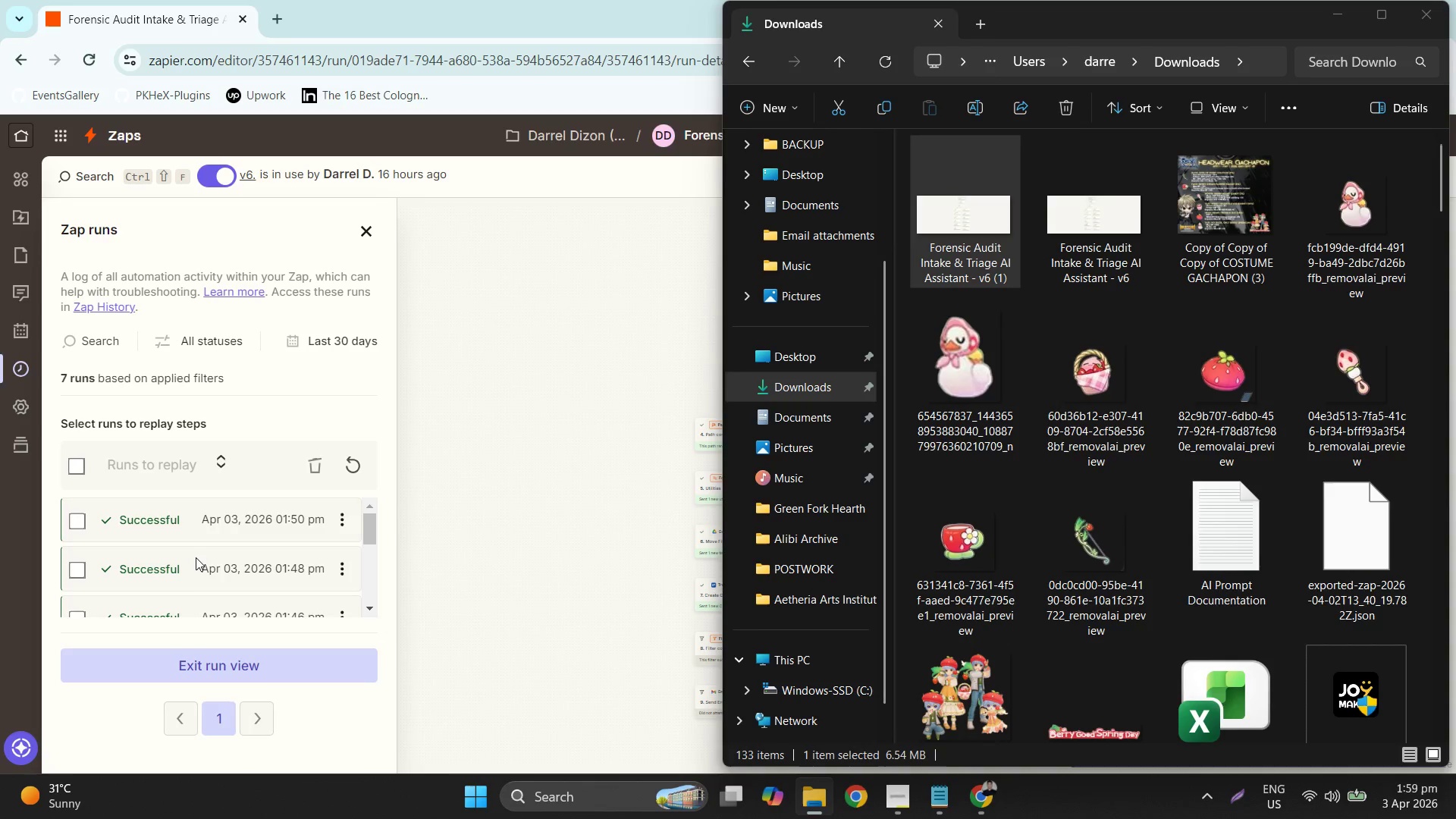 
left_click([567, 349])
 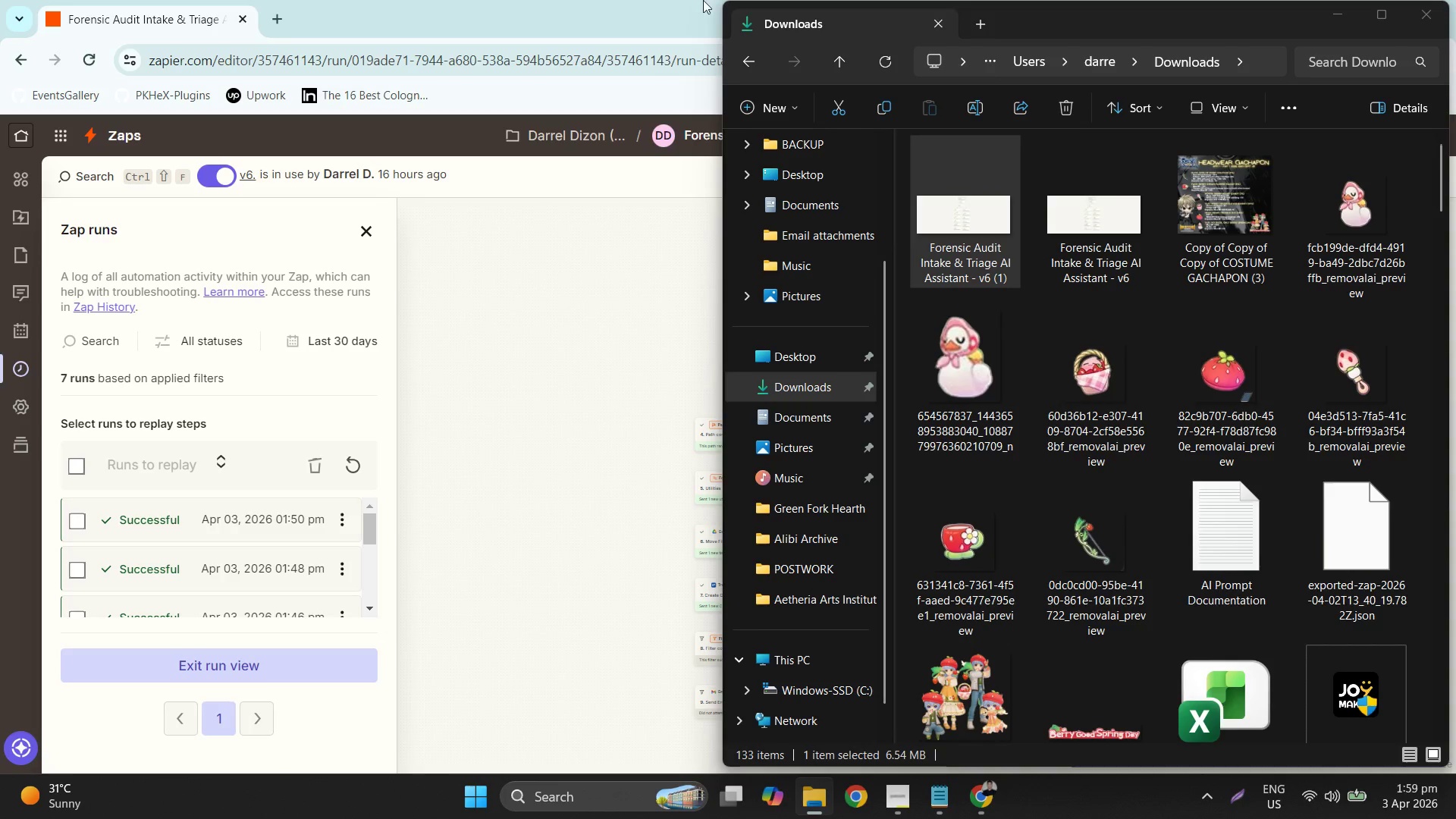 
scroll: coordinate [196, 557], scroll_direction: down, amount: 2.0
 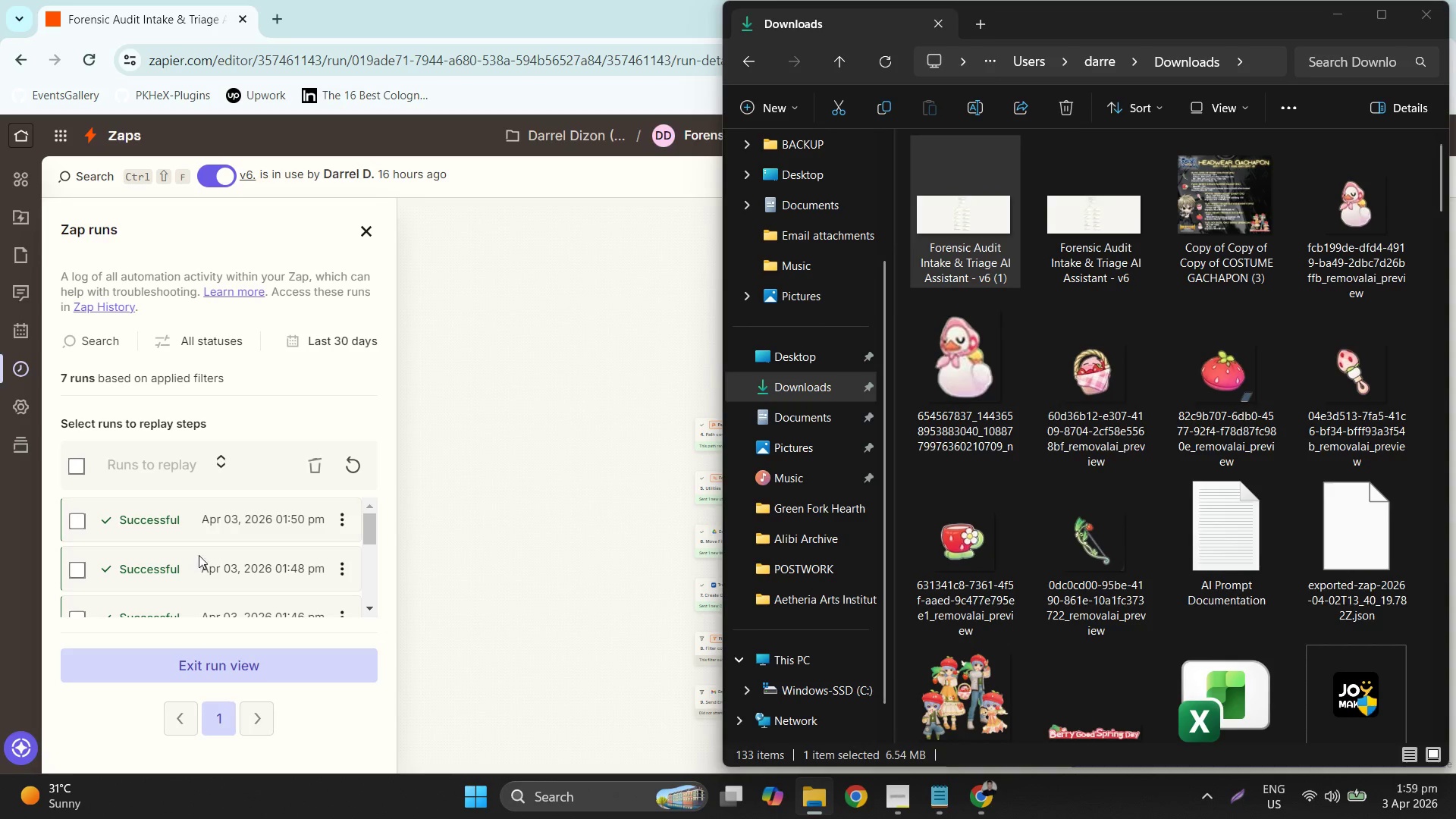 
double_click([702, 0])
 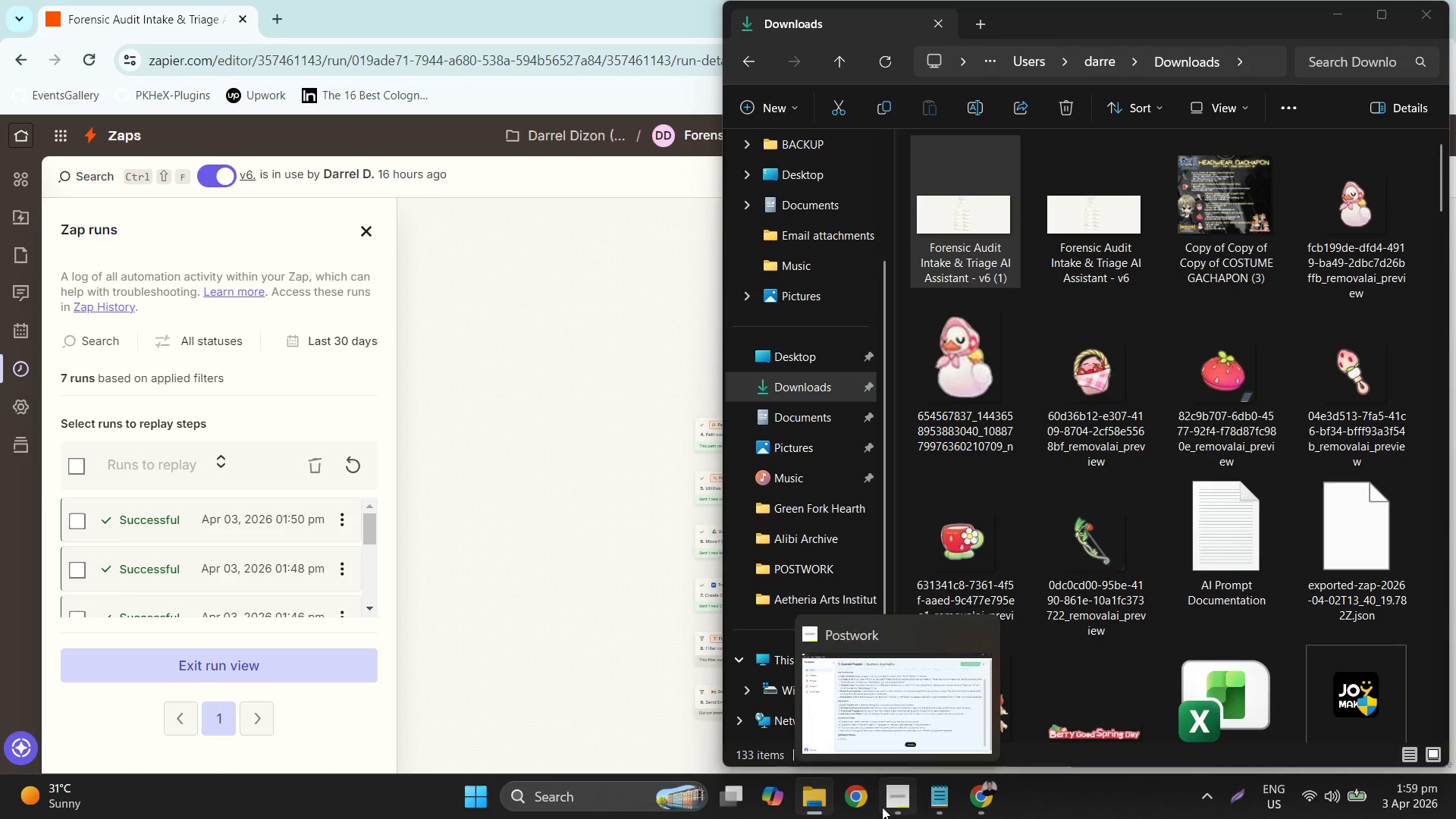 
left_click([887, 797])